 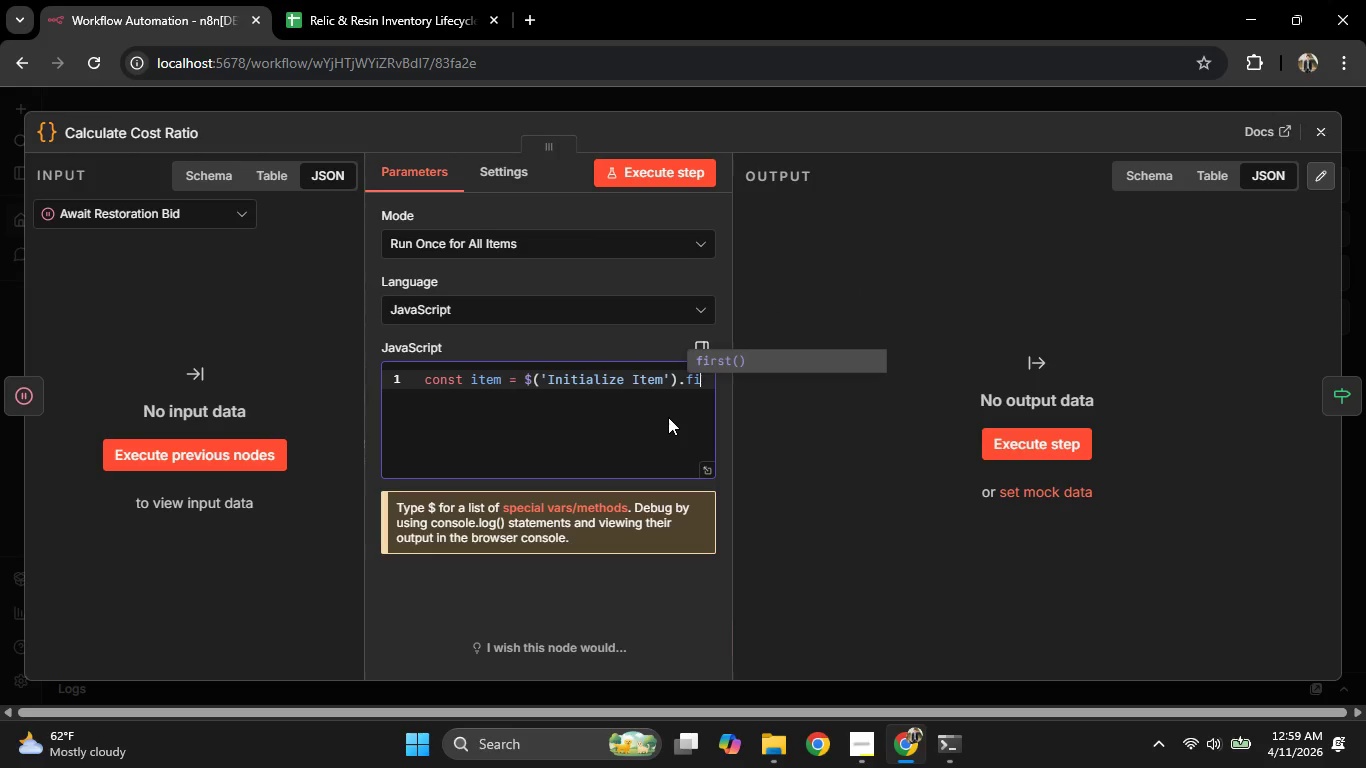 
key(Enter)
 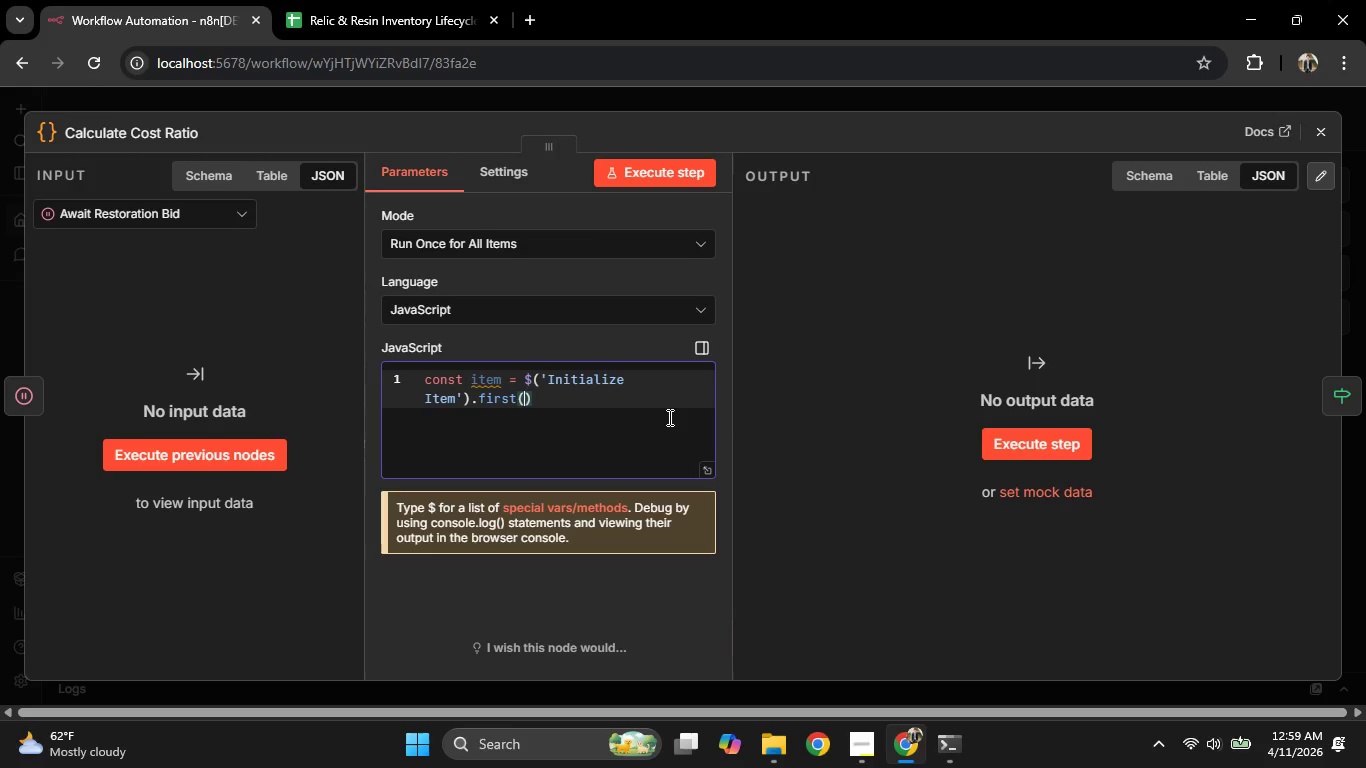 
key(ArrowRight)
 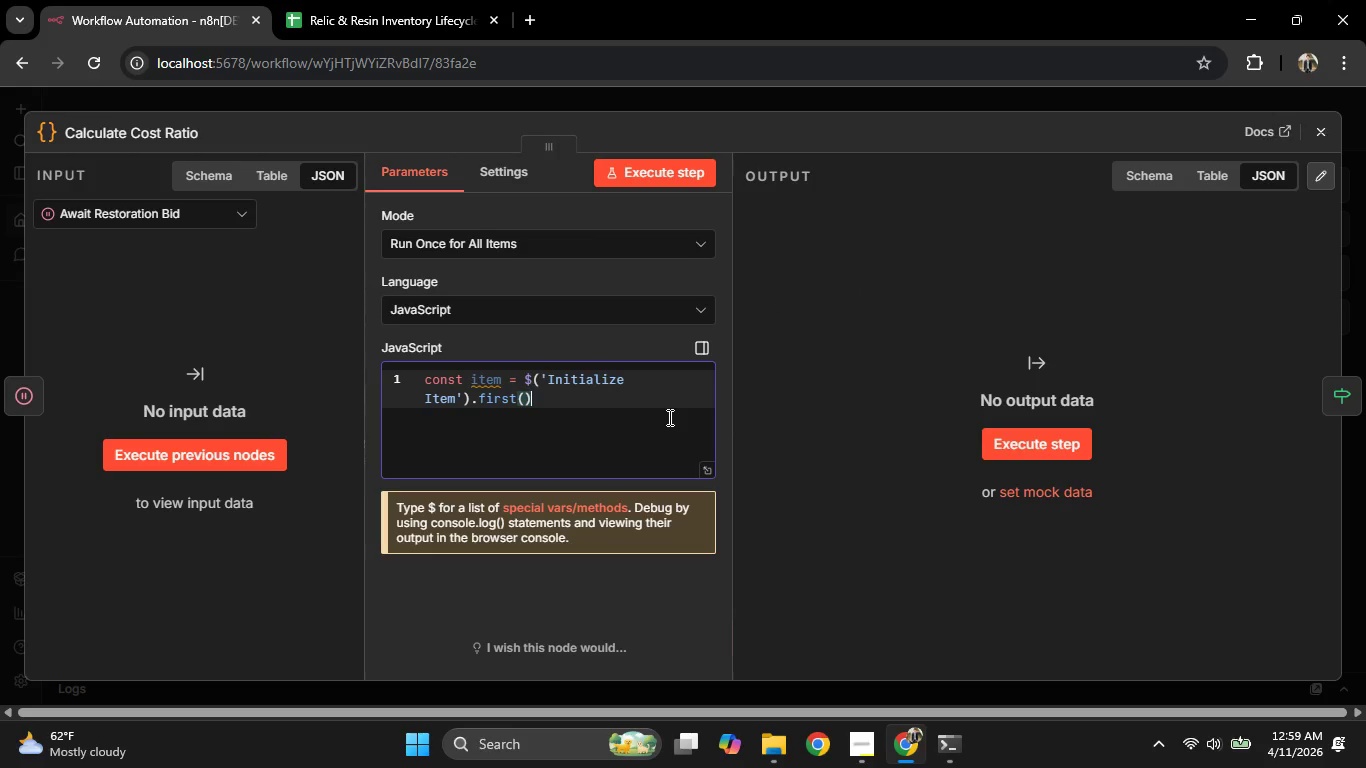 
type(.json')
key(Backspace)
type(;)
 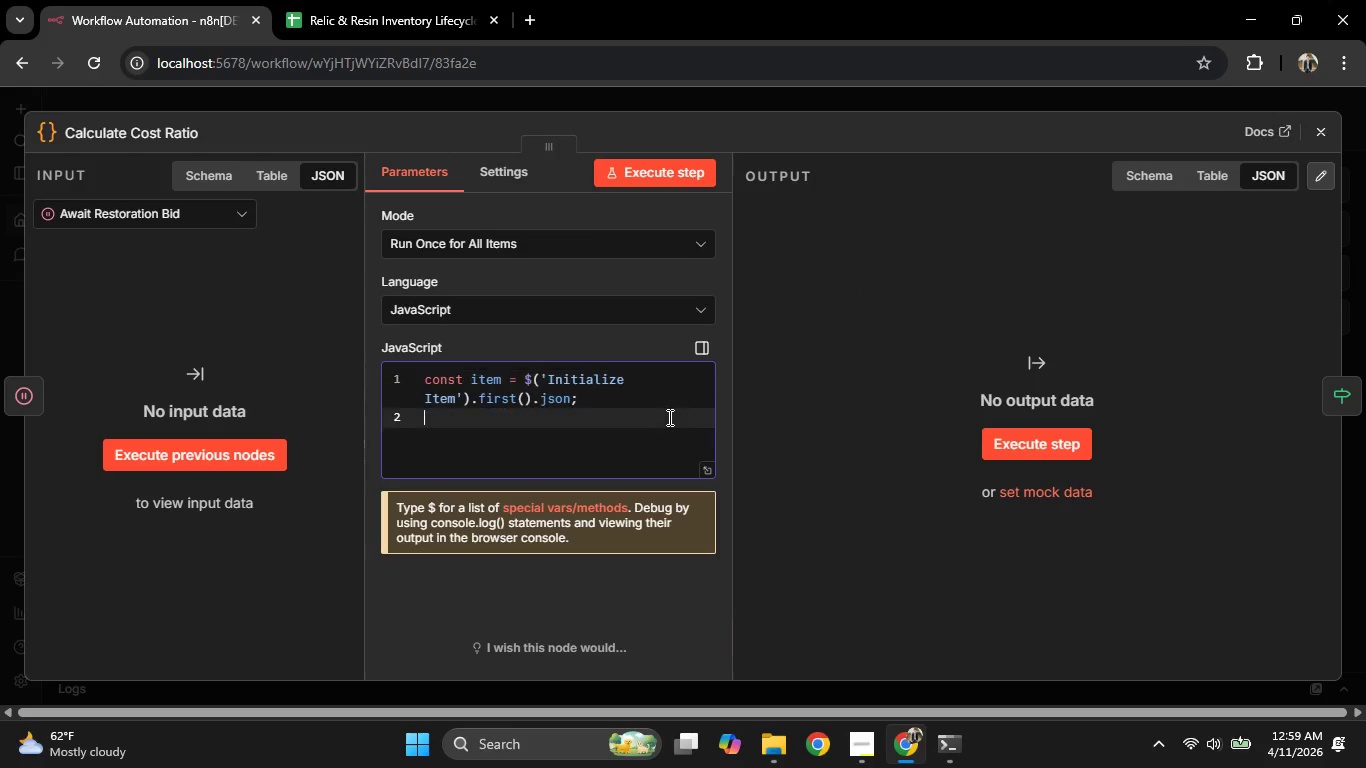 
key(Enter)
 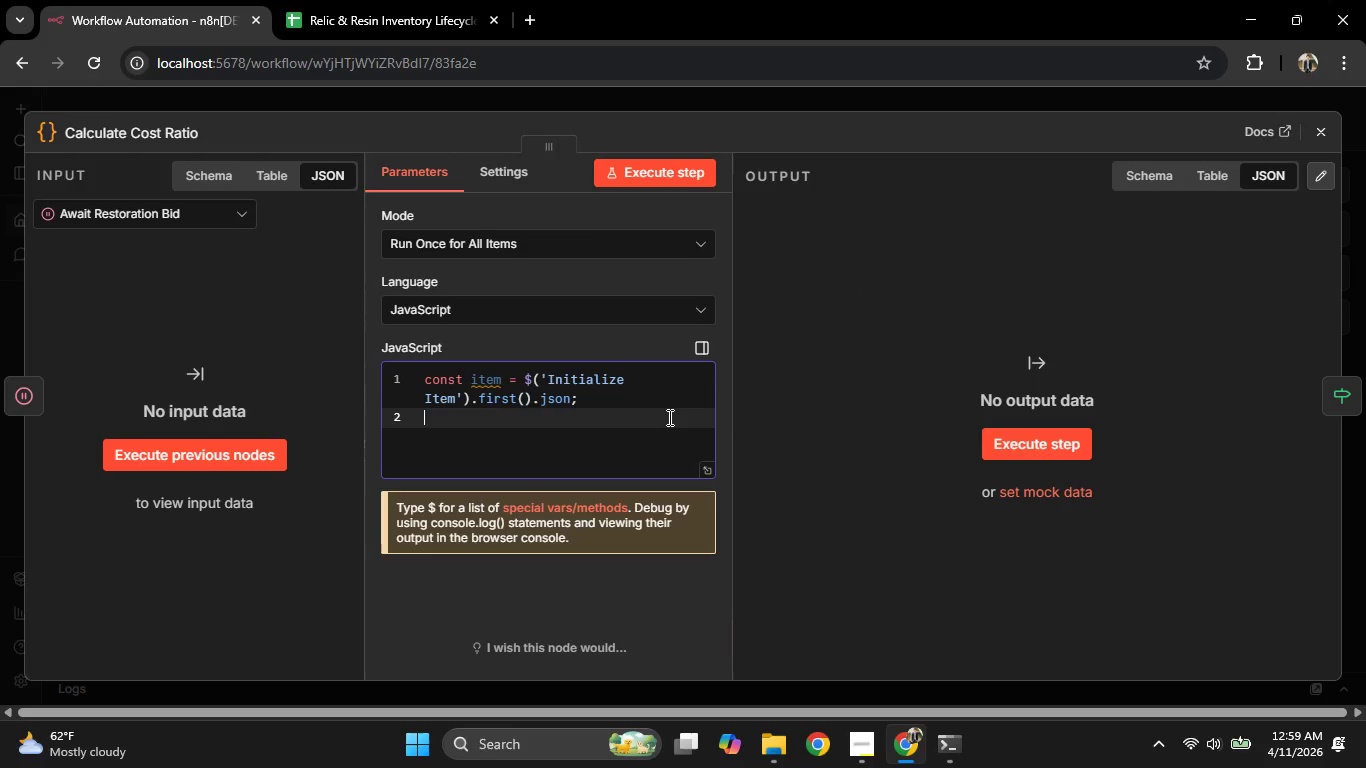 
type(const cost)
key(Backspace)
type(t = pe)
key(Backspace)
type(ar)
 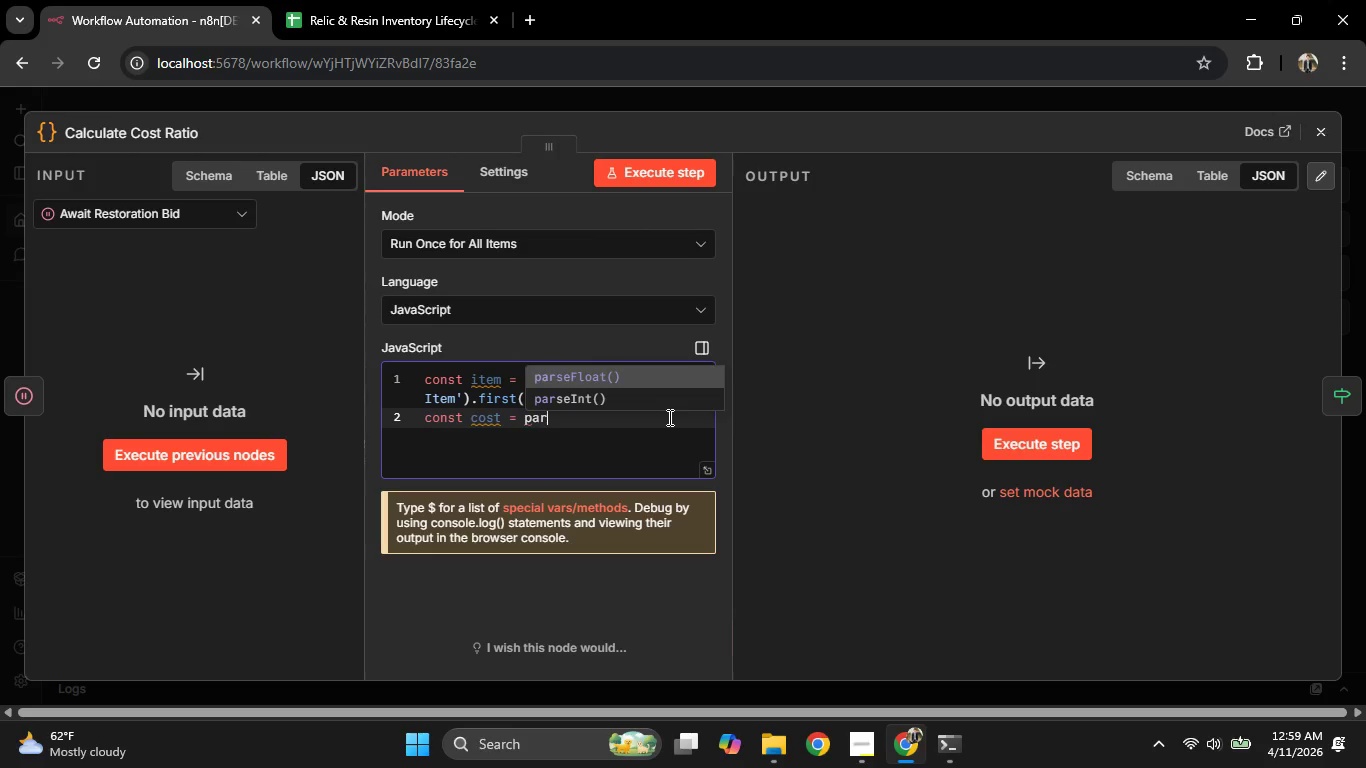 
key(Enter)
 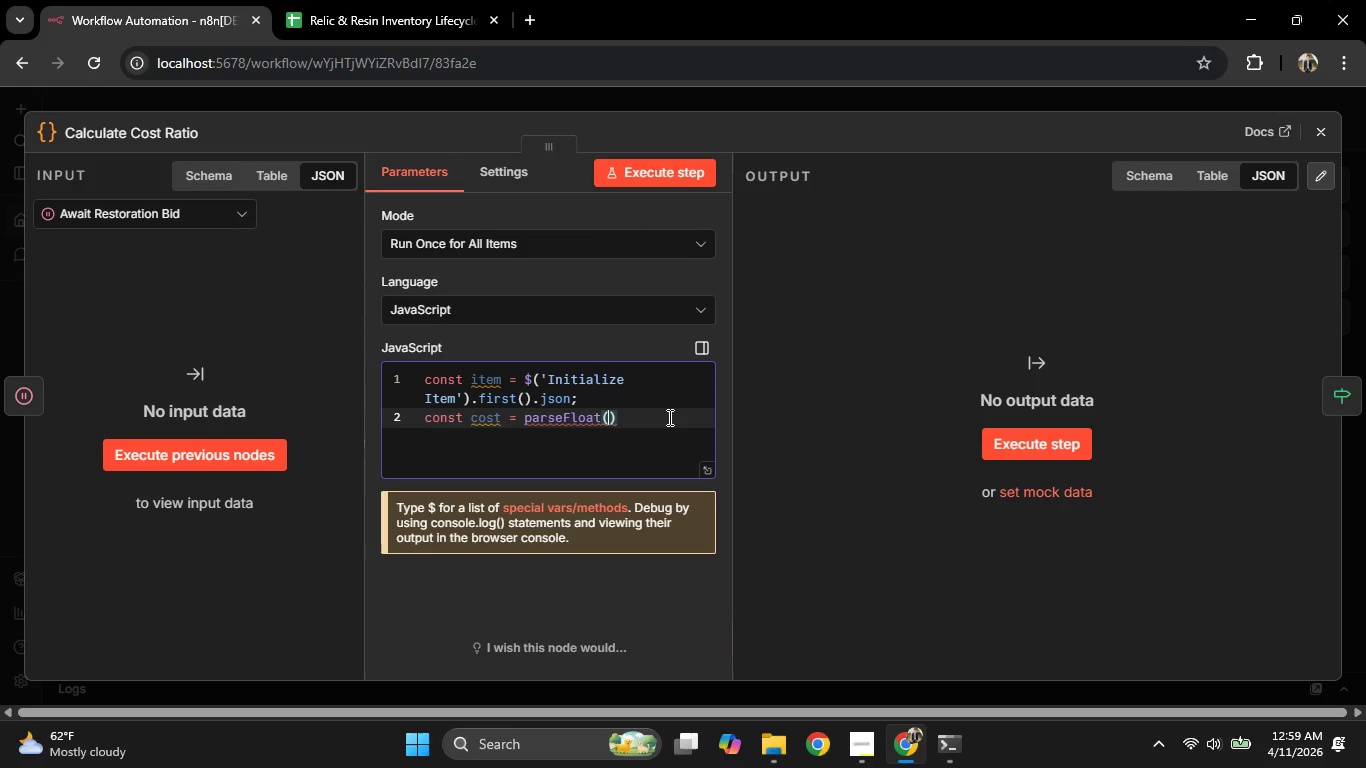 
hold_key(key=ShiftRight, duration=0.7)
 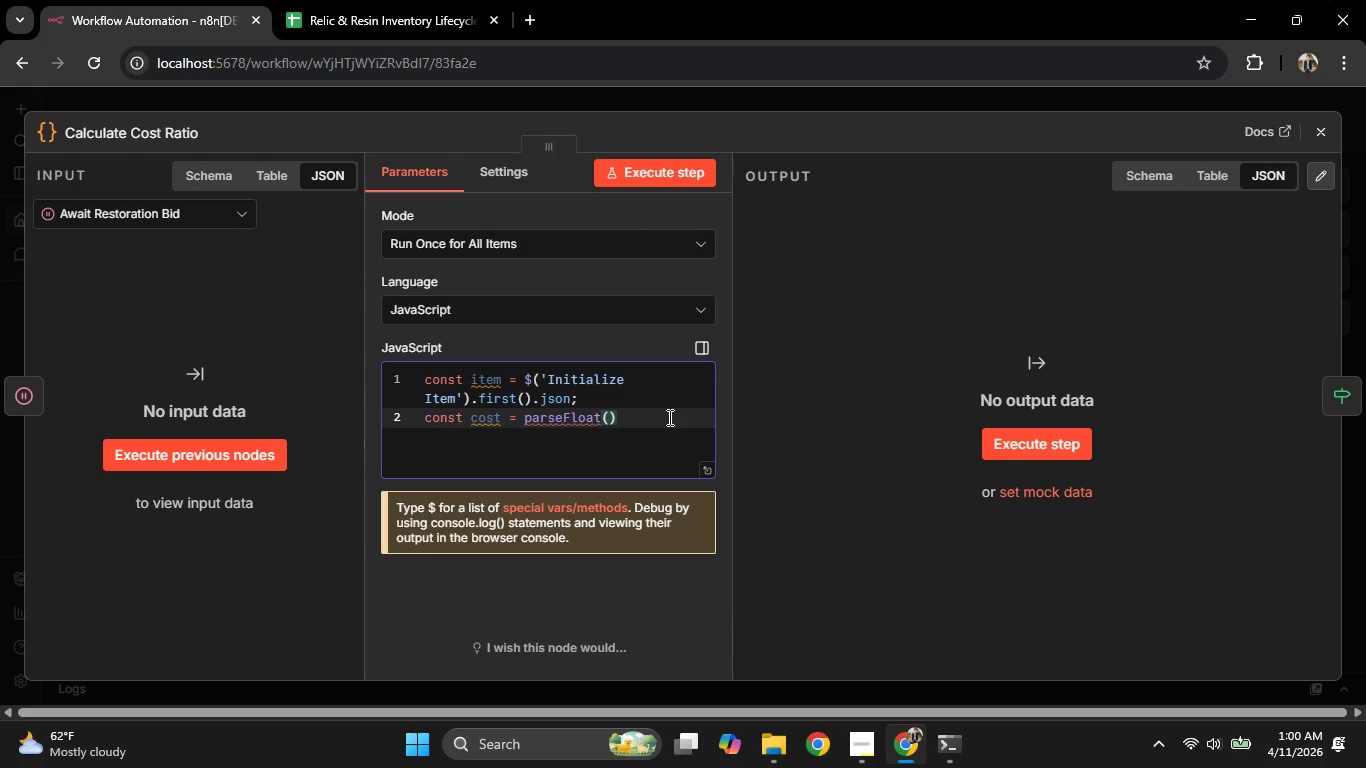 
type($in)
 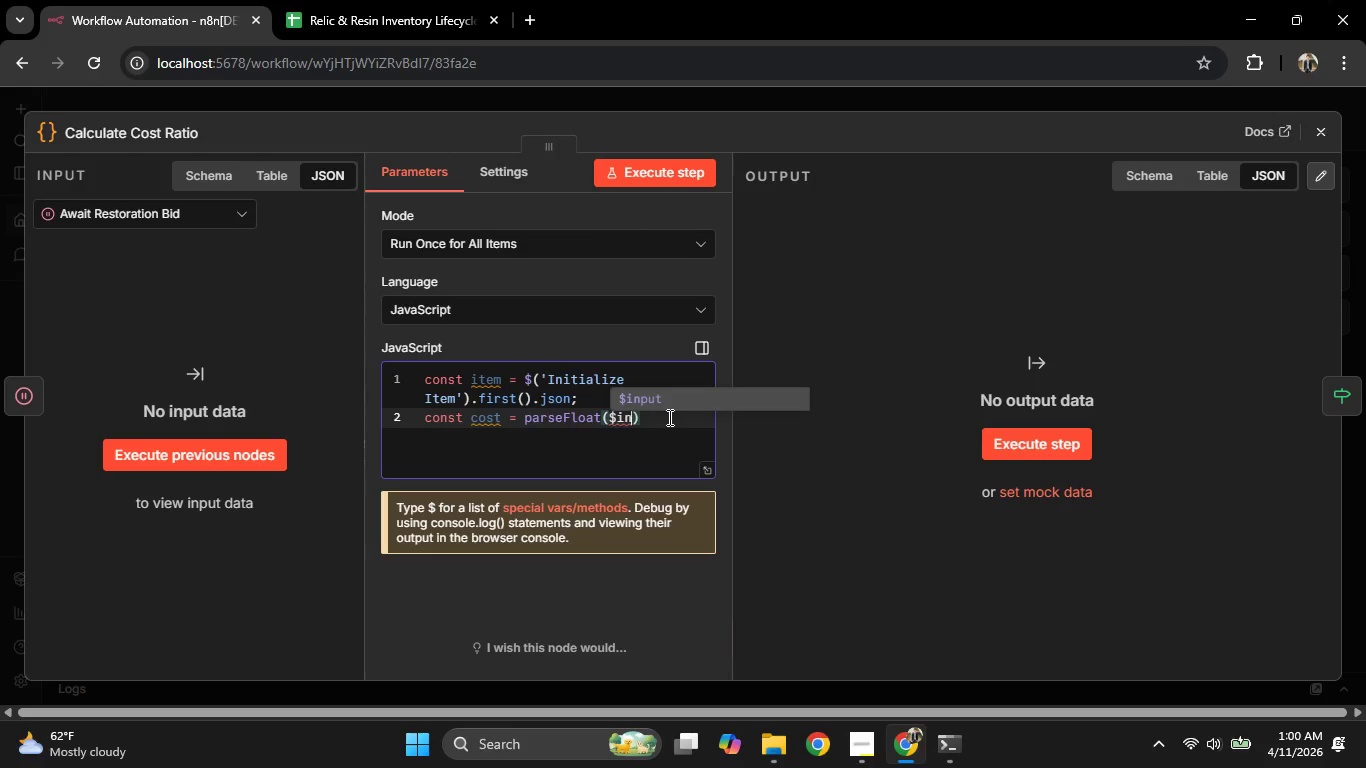 
key(Enter)
 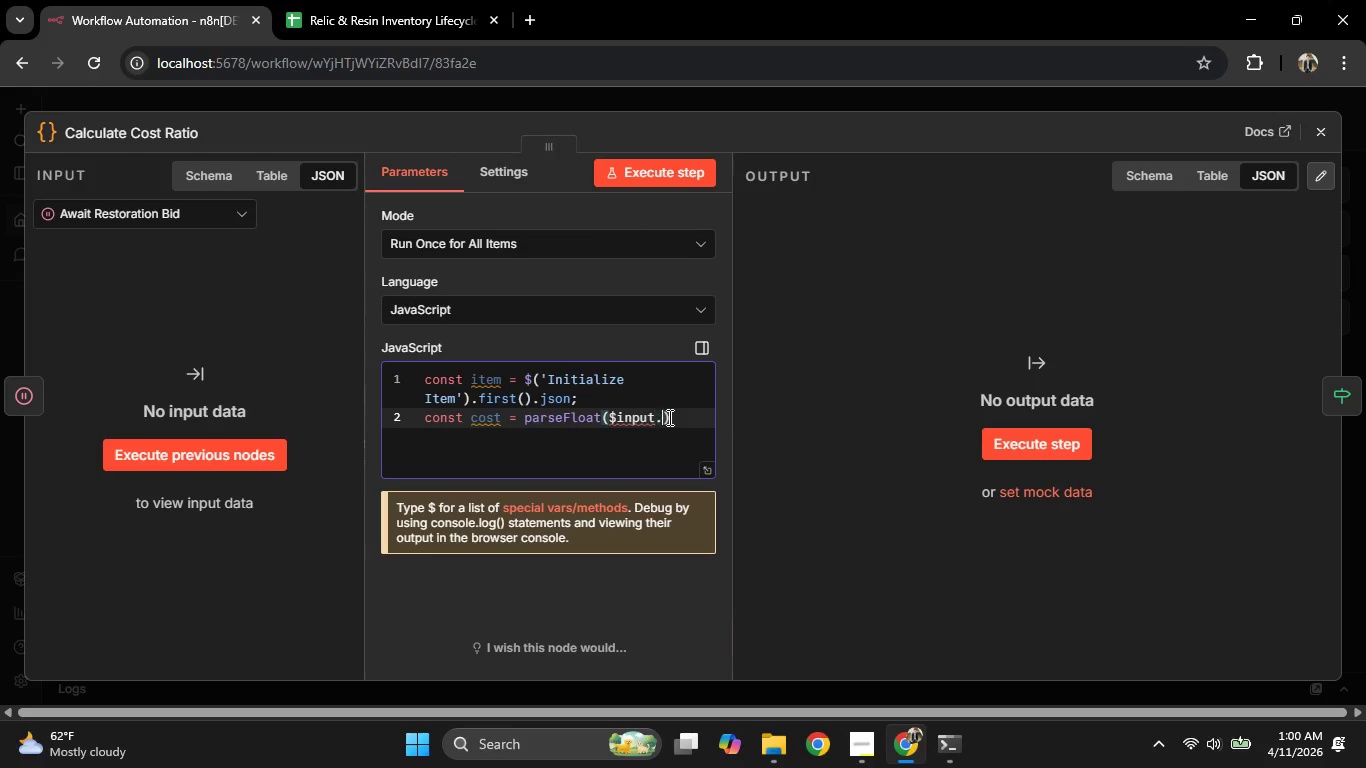 
key(Period)
 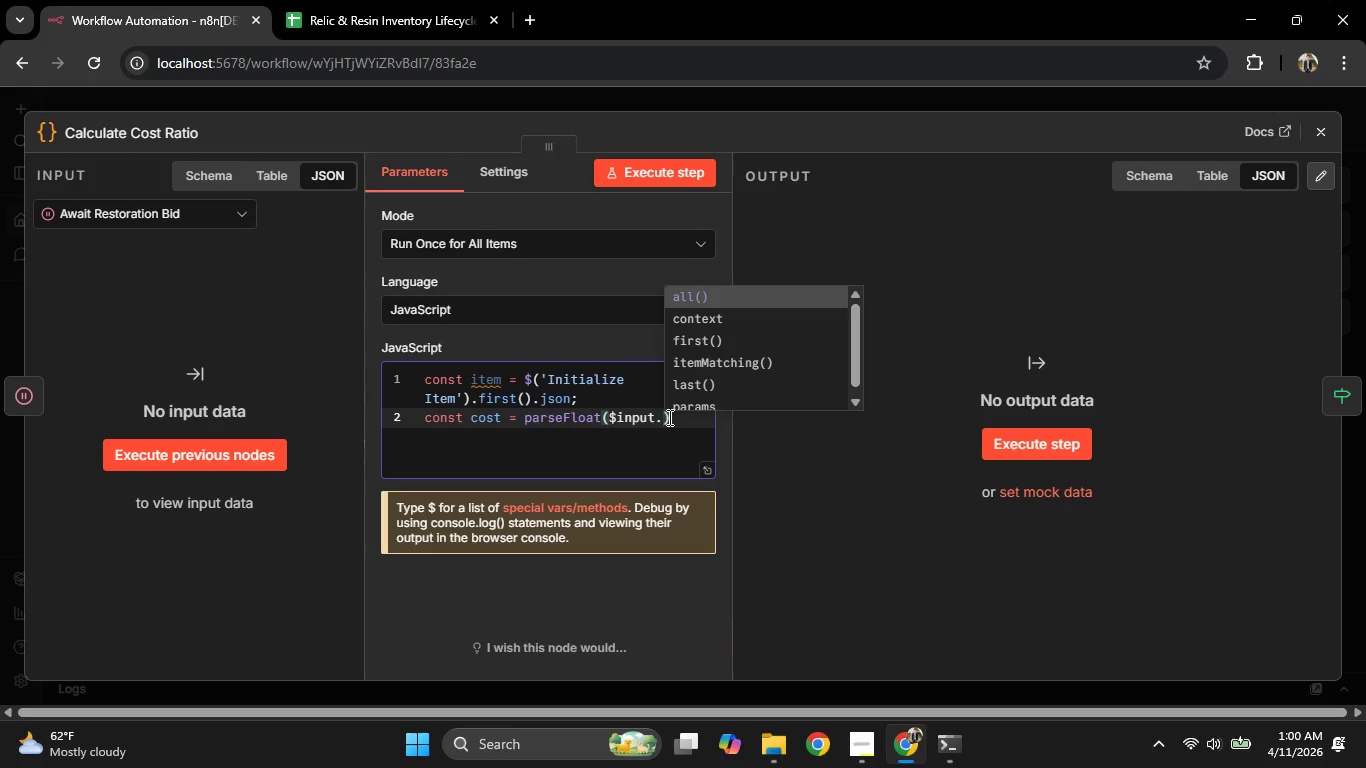 
key(F)
 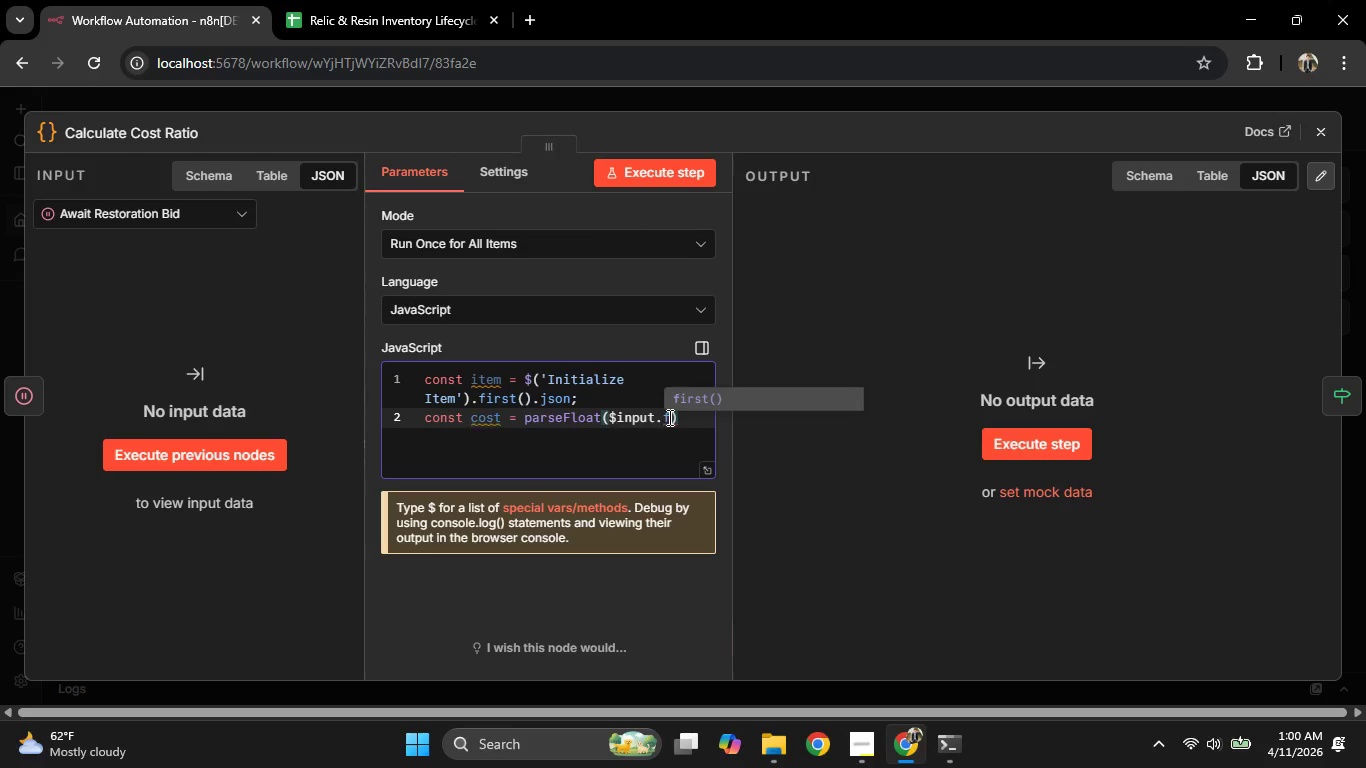 
key(Enter)
 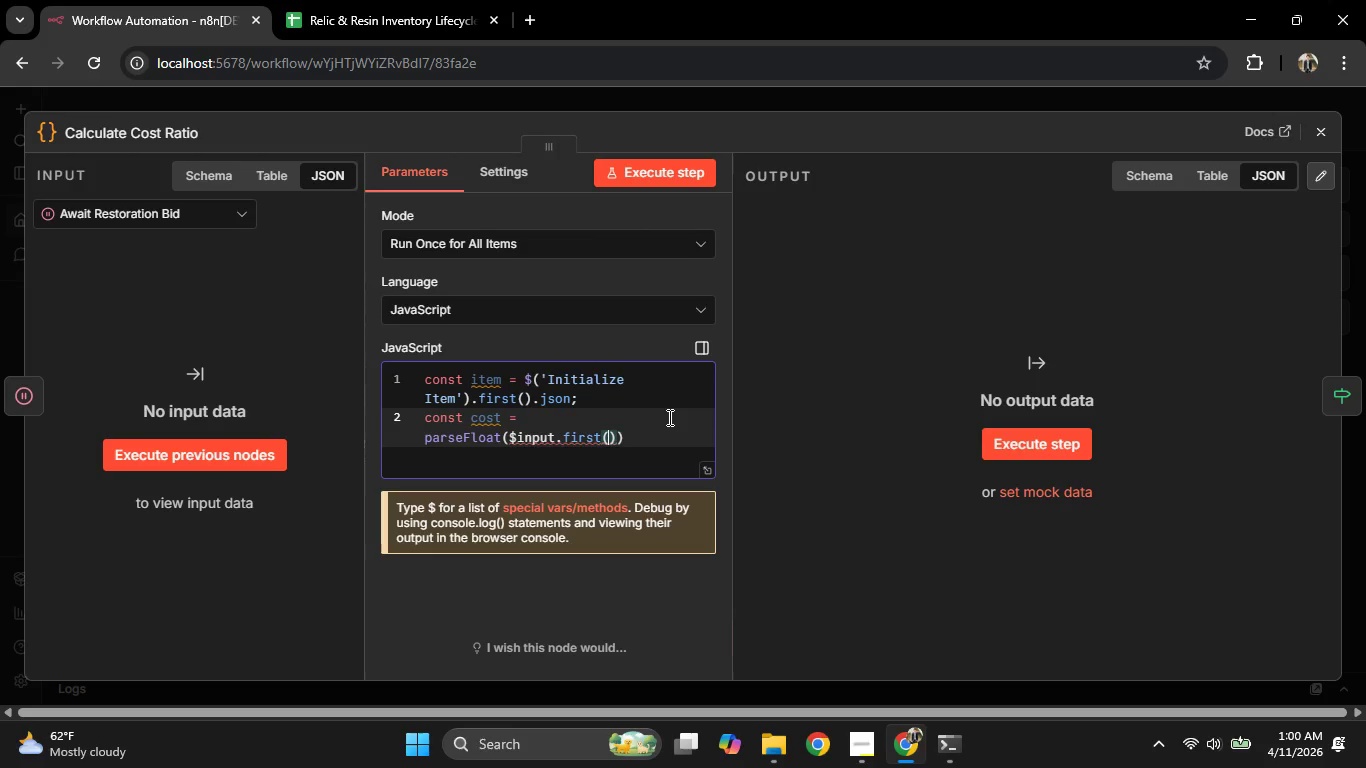 
key(ArrowRight)
 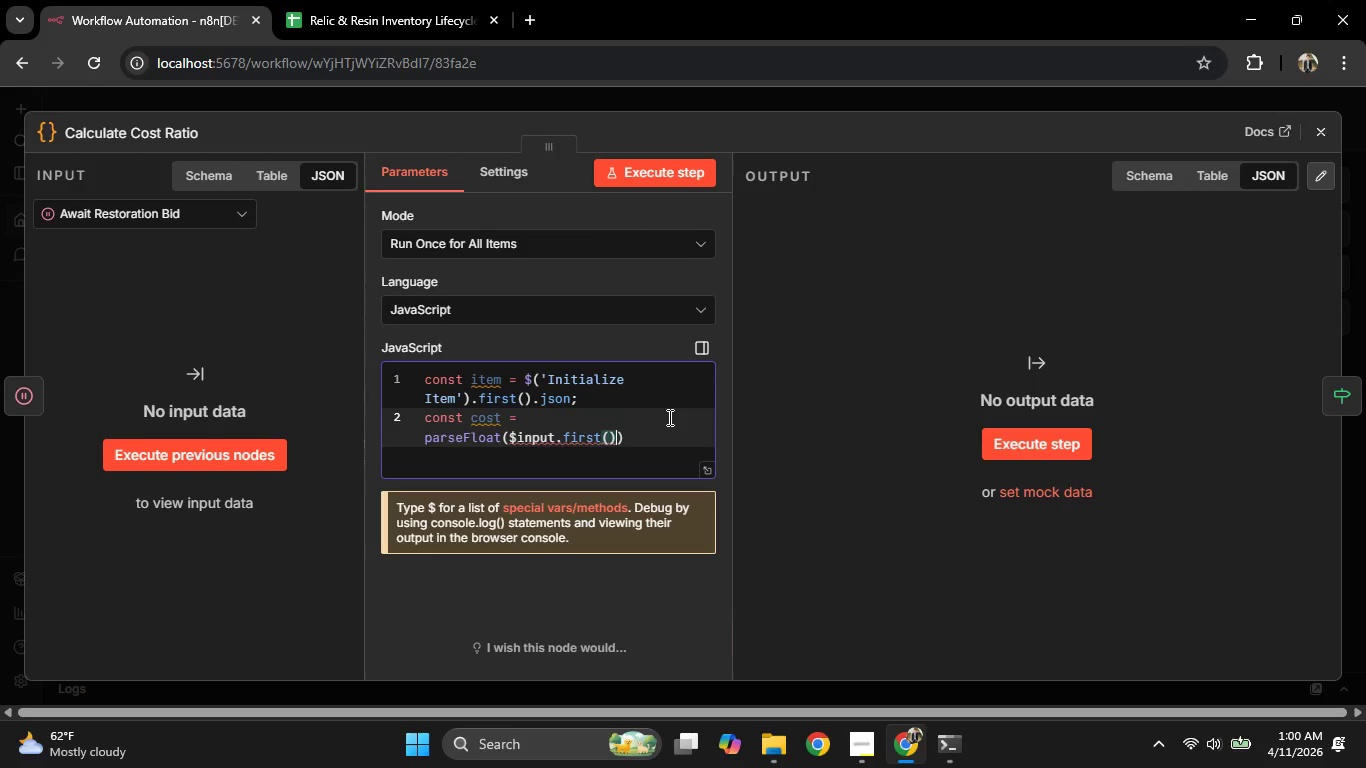 
key(Period)
 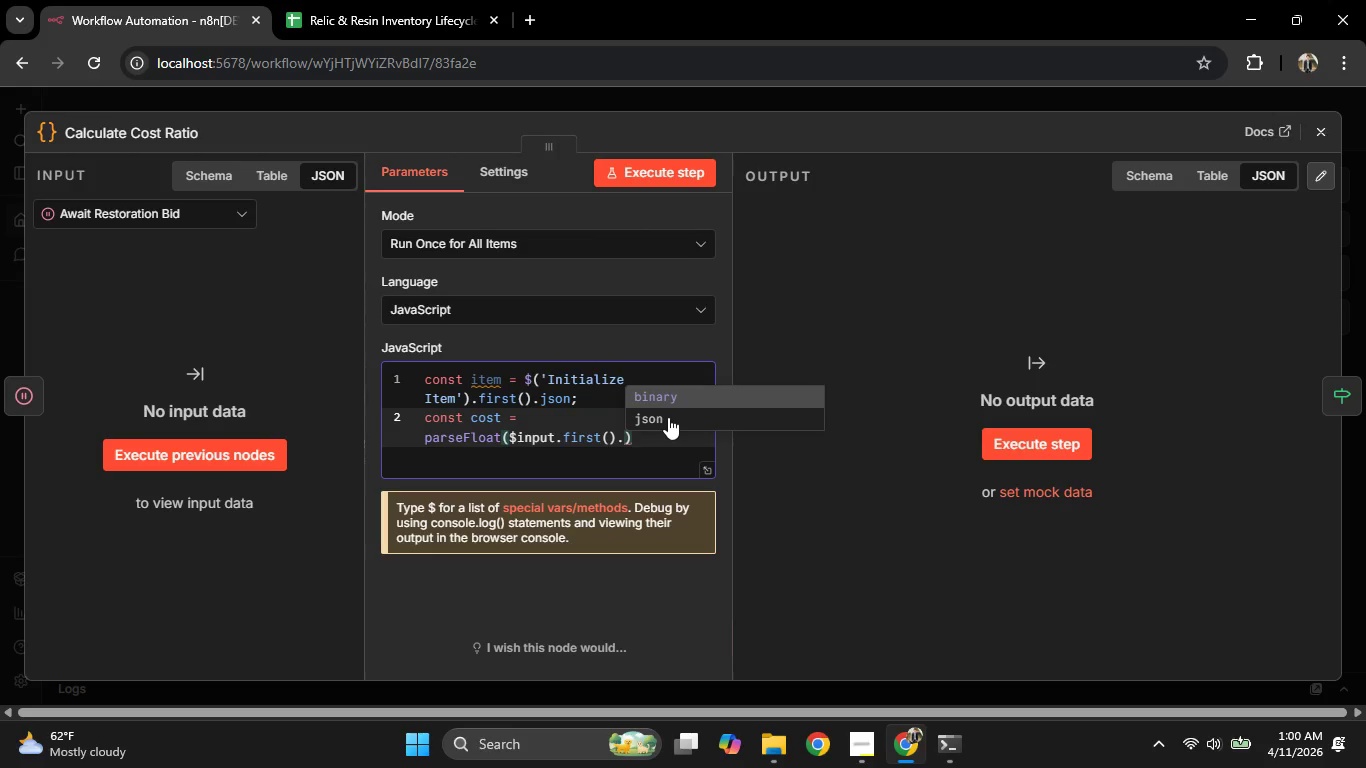 
key(ArrowUp)
 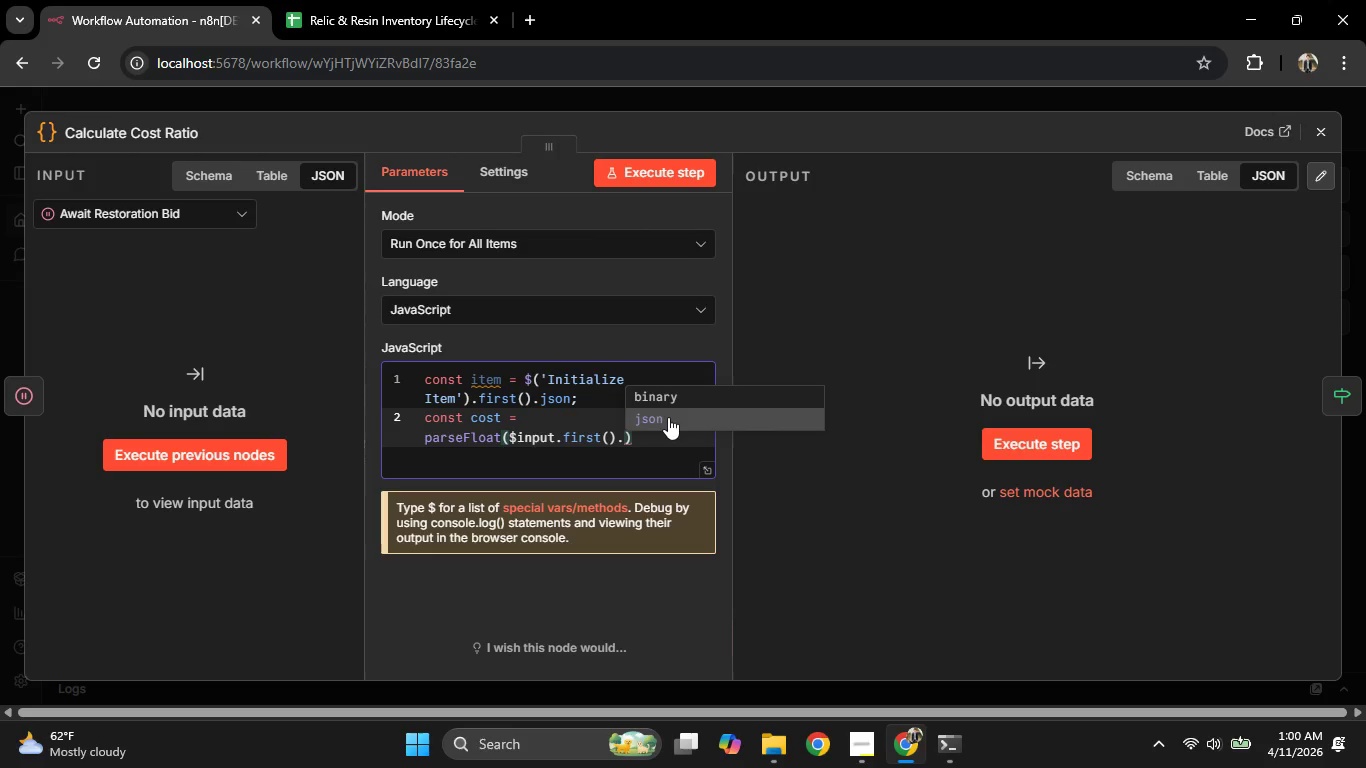 
key(Enter)
 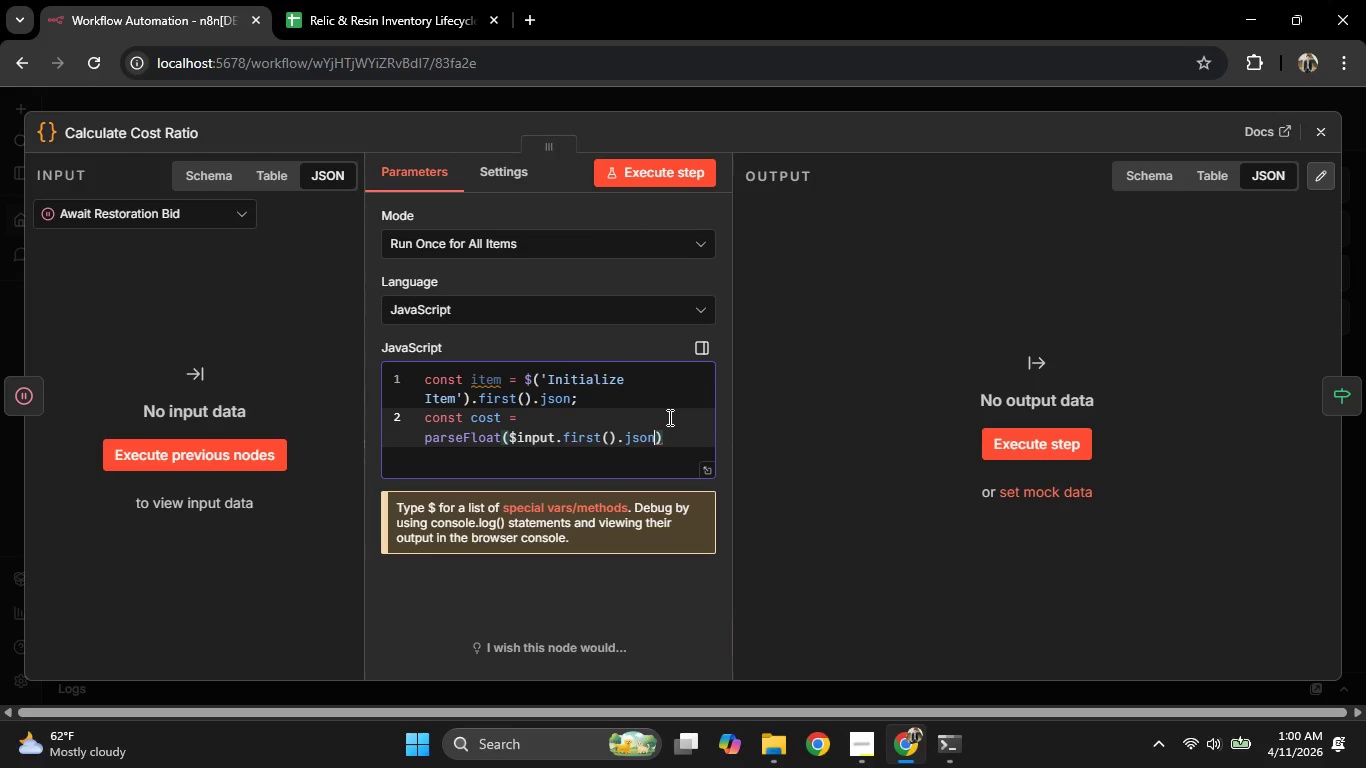 
type(.query?,re)
key(Backspace)
key(Backspace)
key(Backspace)
type(.restoration_cost)
 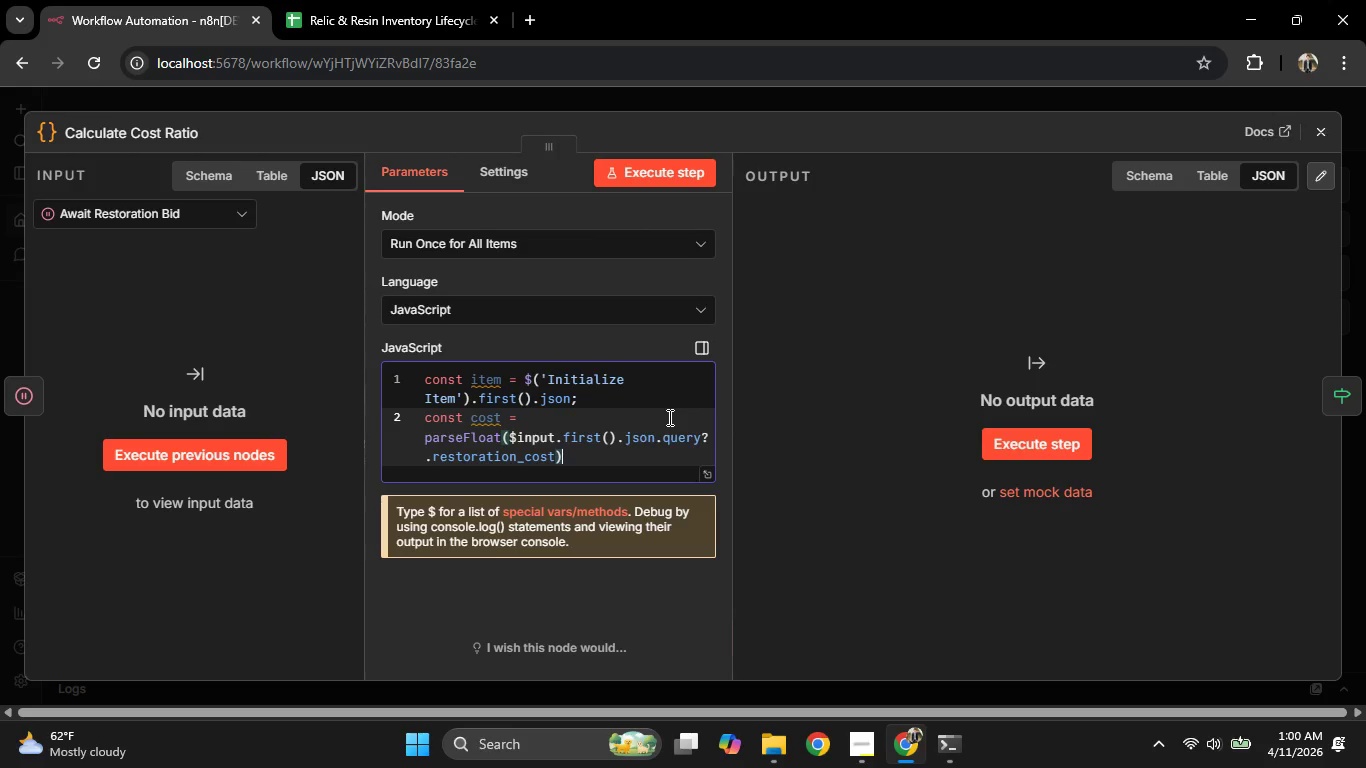 
 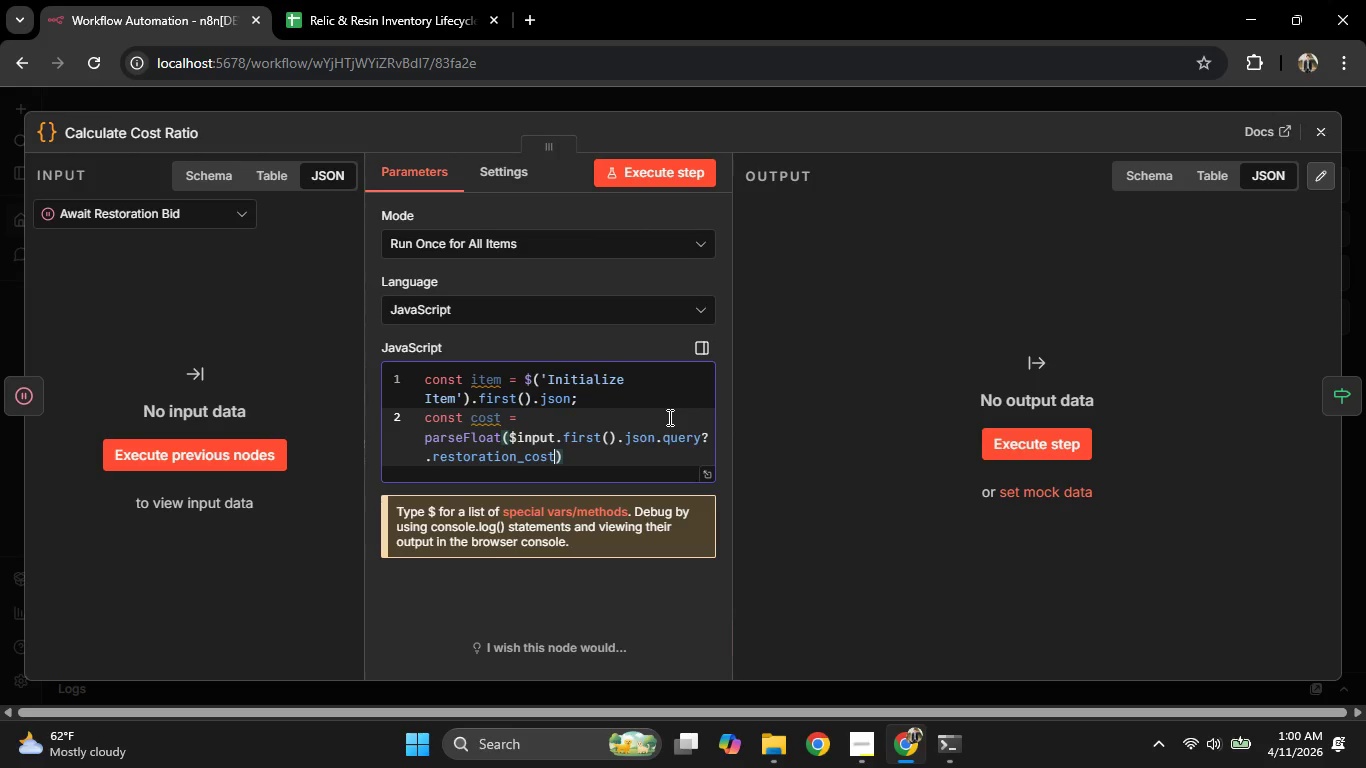 
key(ArrowRight)
 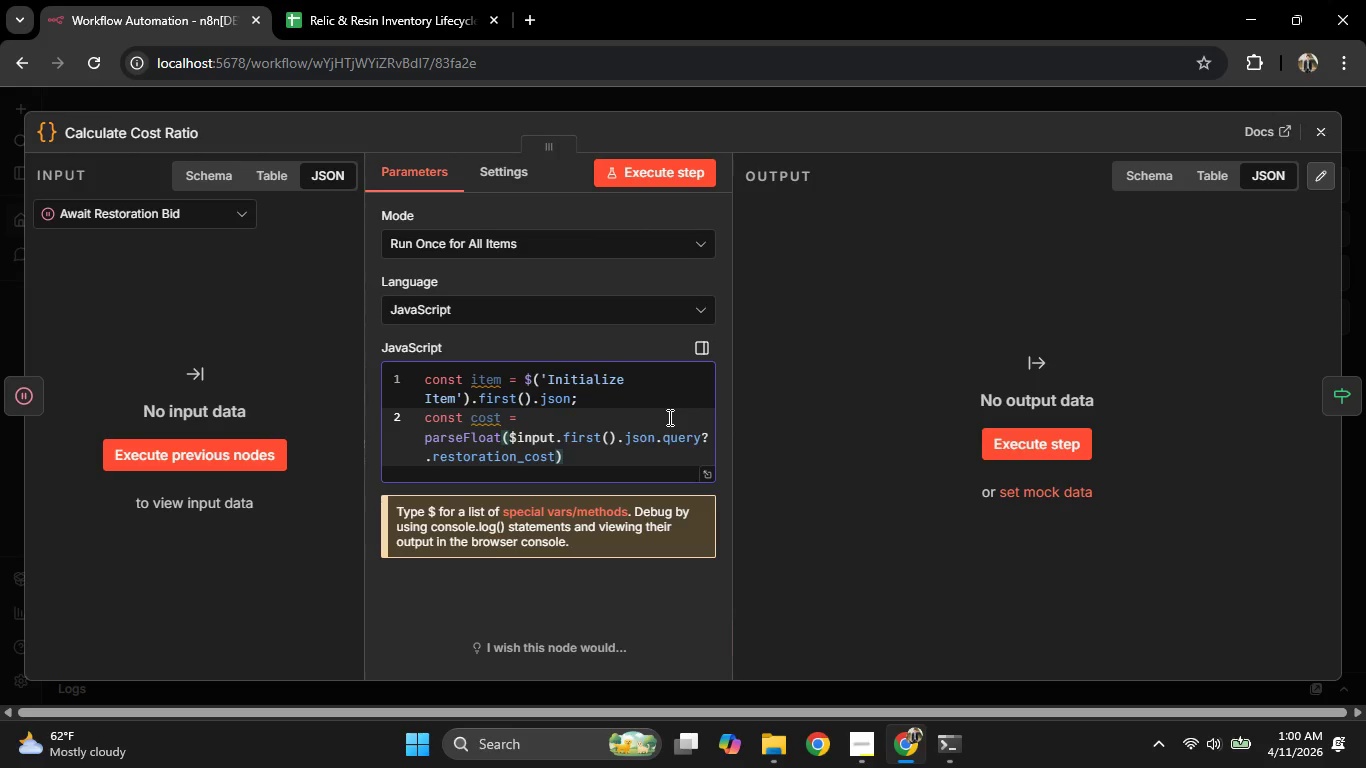 
key(Space)
 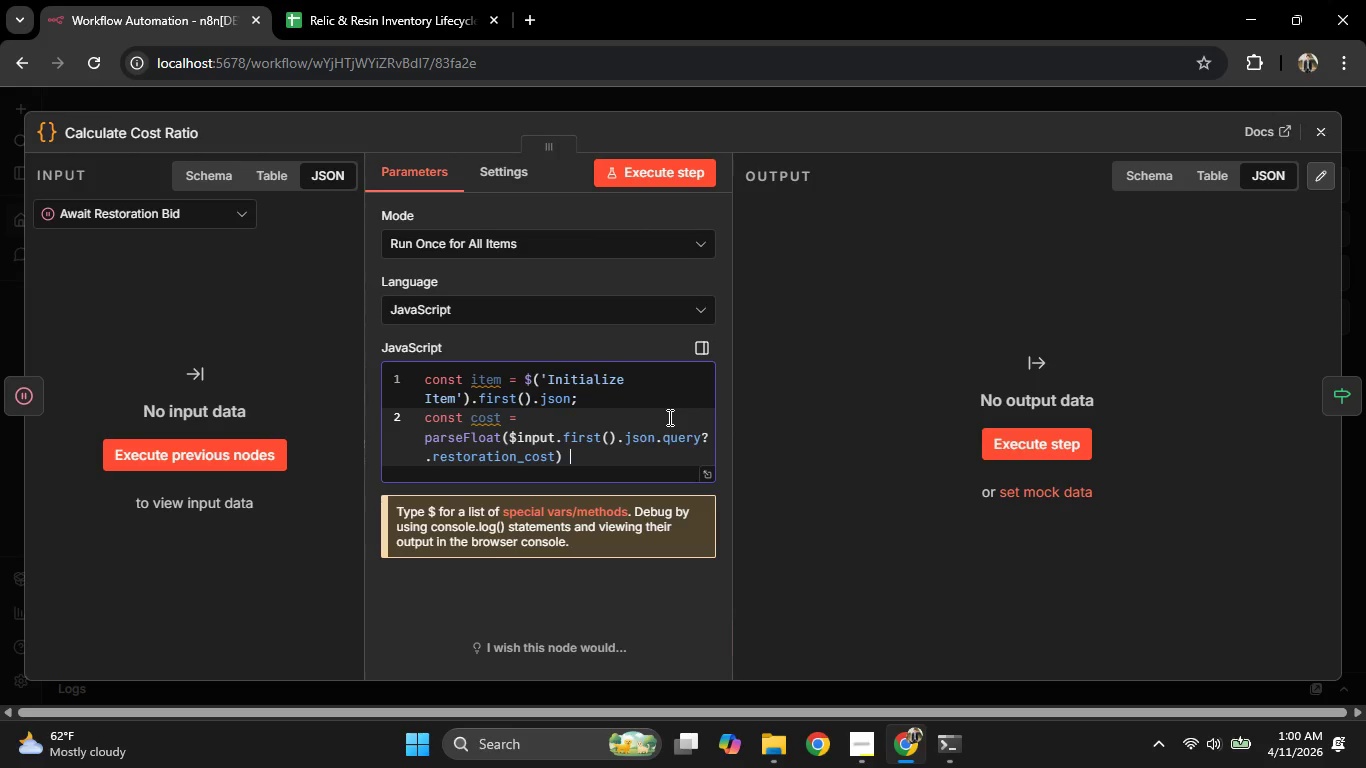 
key(Shift+Backslash)
 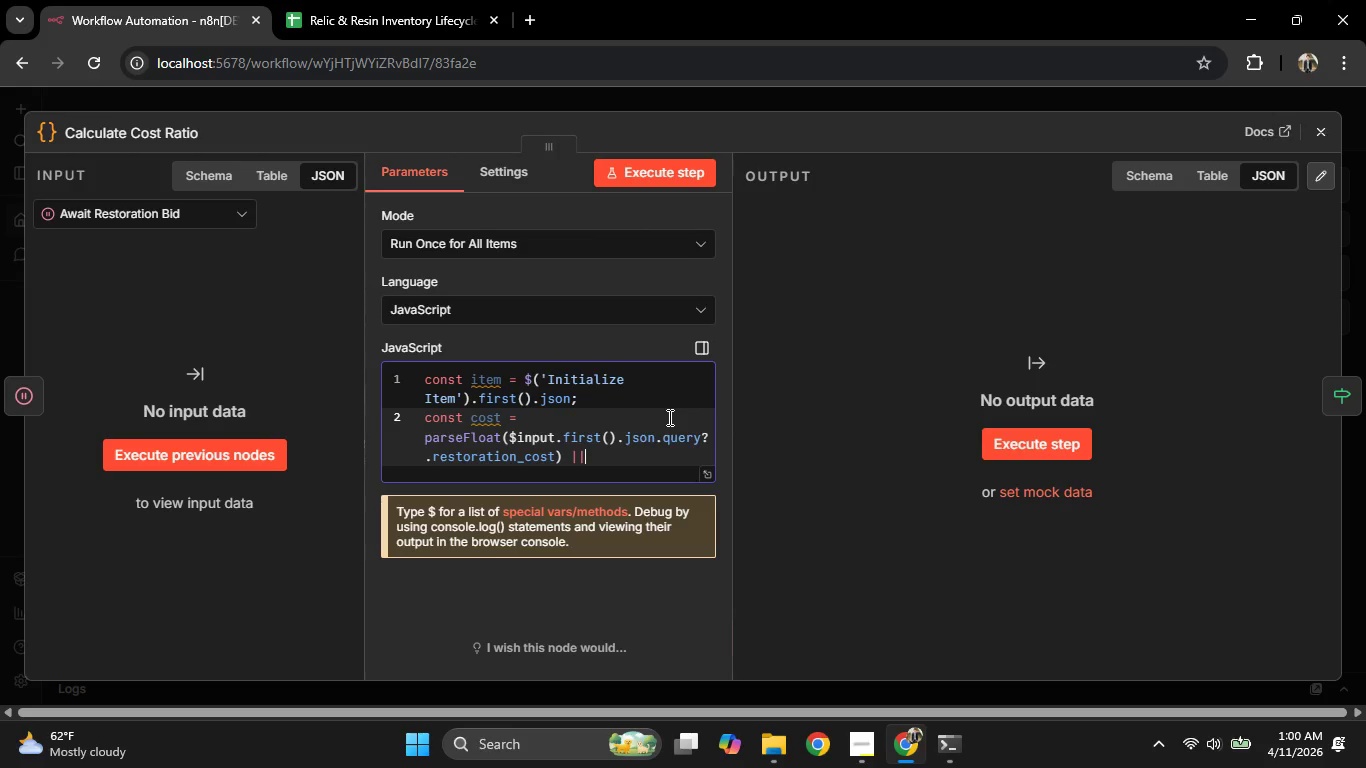 
key(Shift+Backslash)
 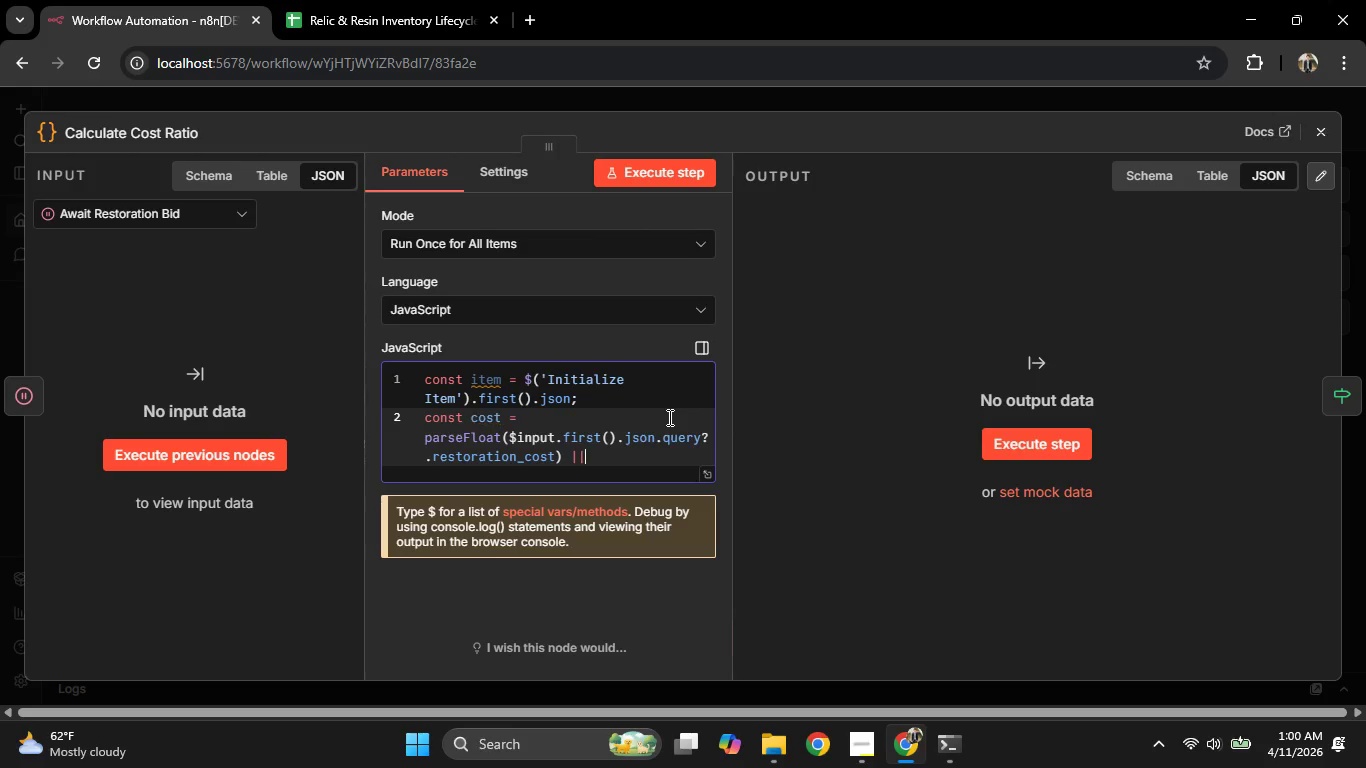 
key(Space)
 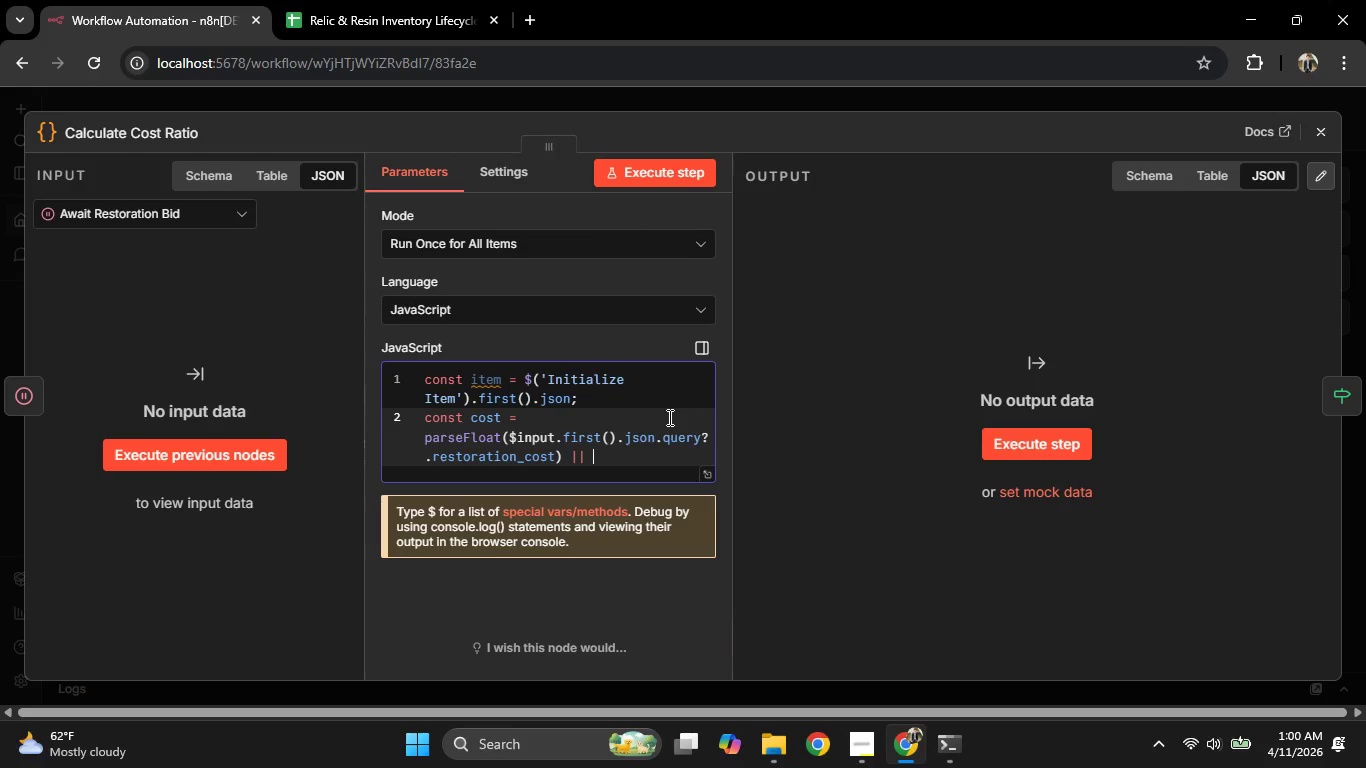 
key(0)
 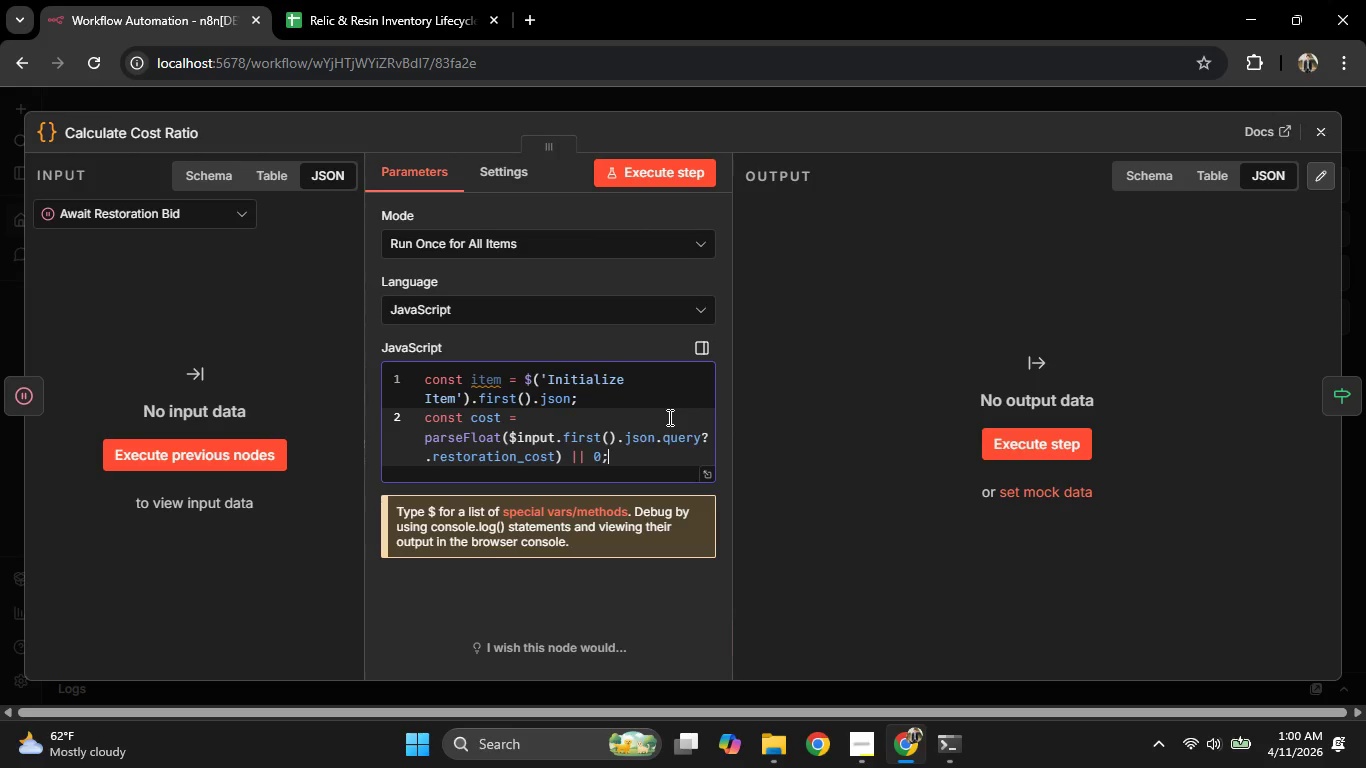 
key(Semicolon)
 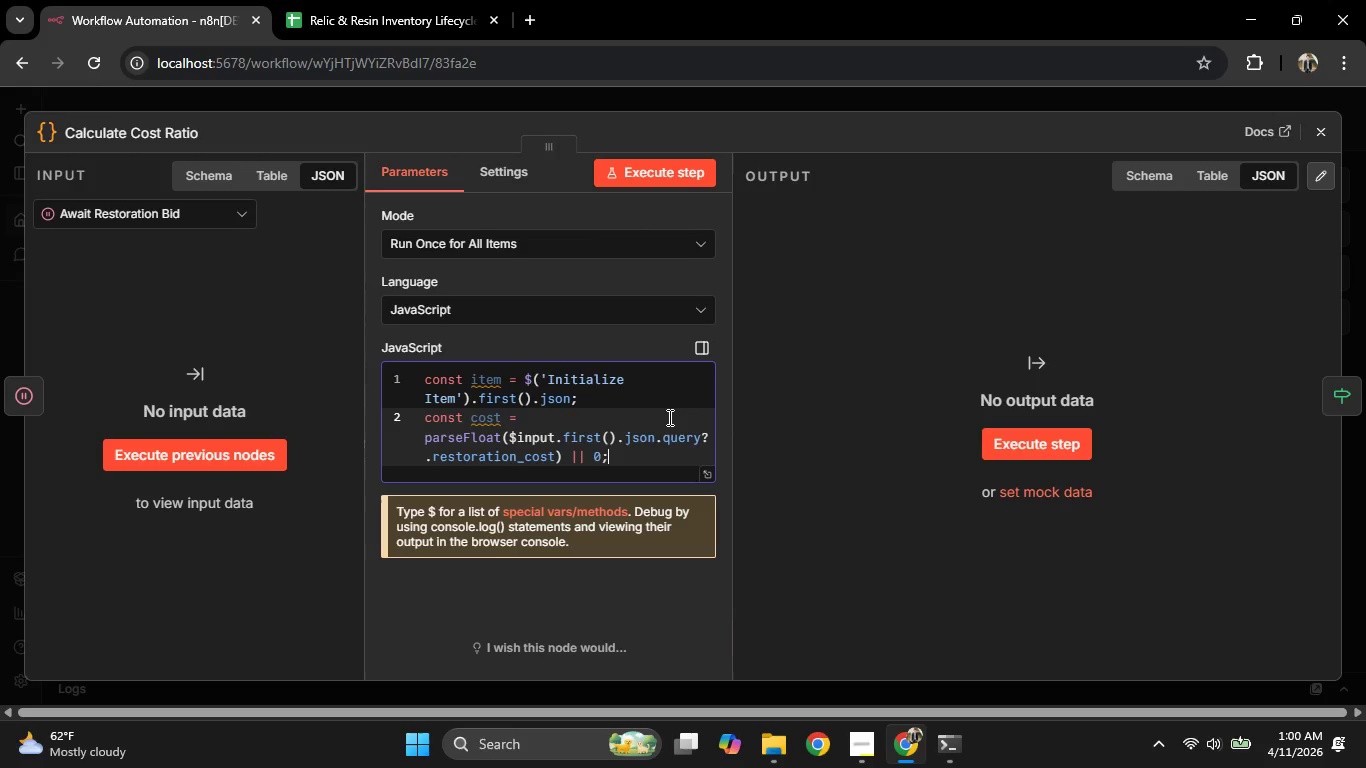 
key(Enter)
 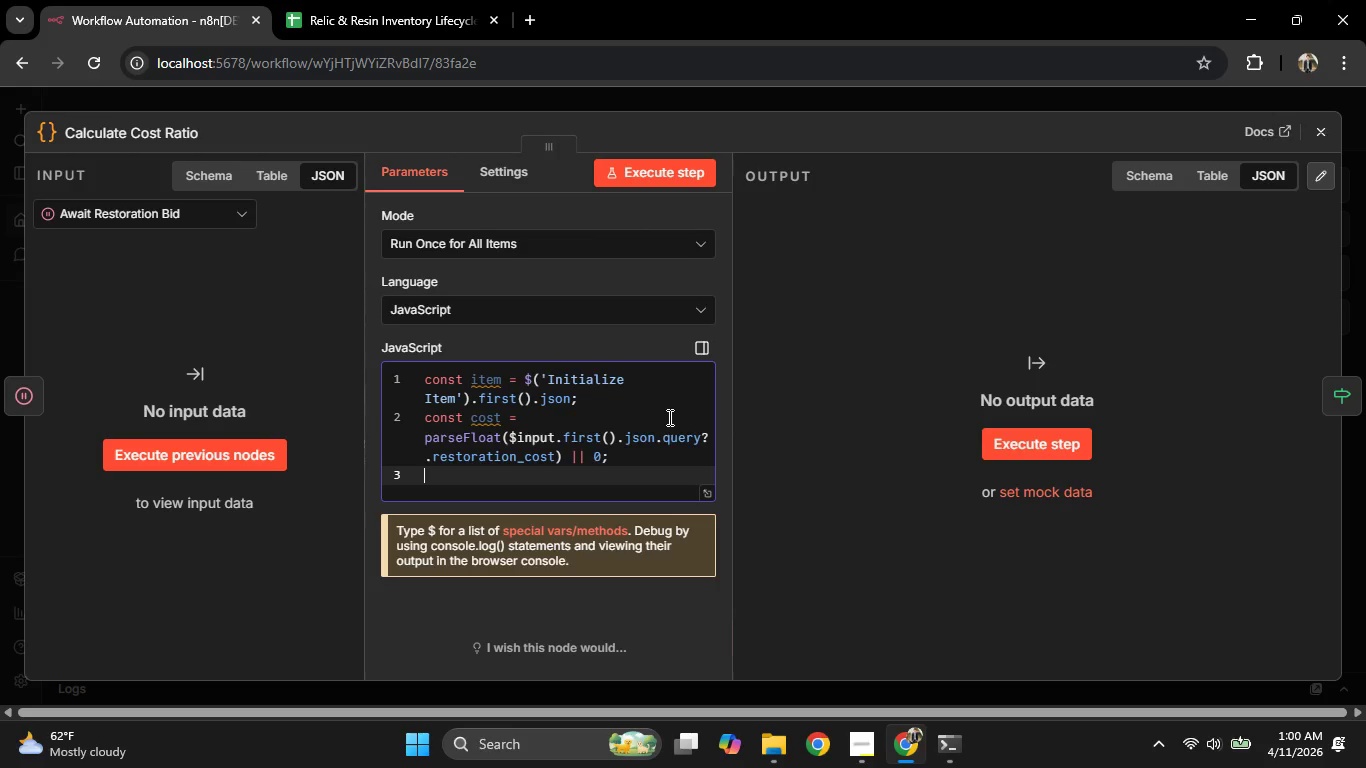 
type(const notes=)
key(Backspace)
type( = $in)
 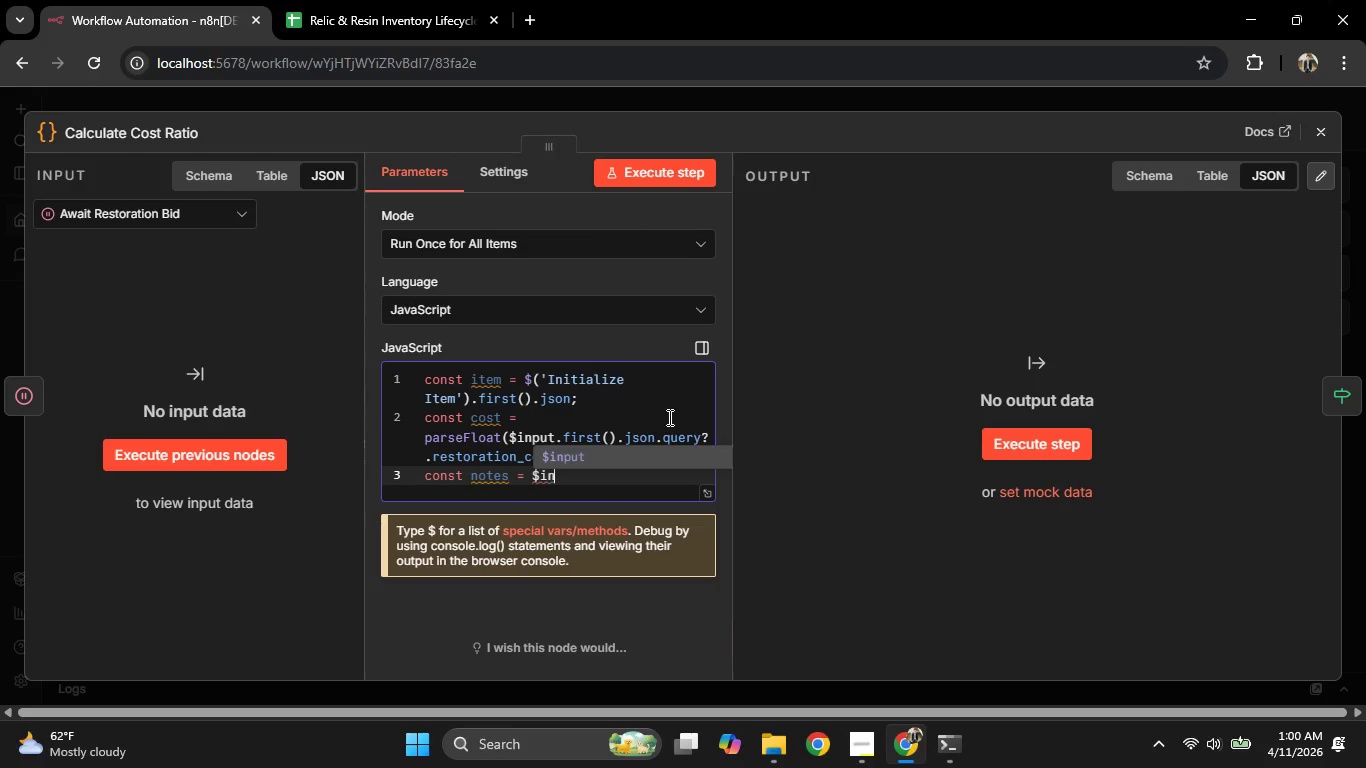 
key(Enter)
 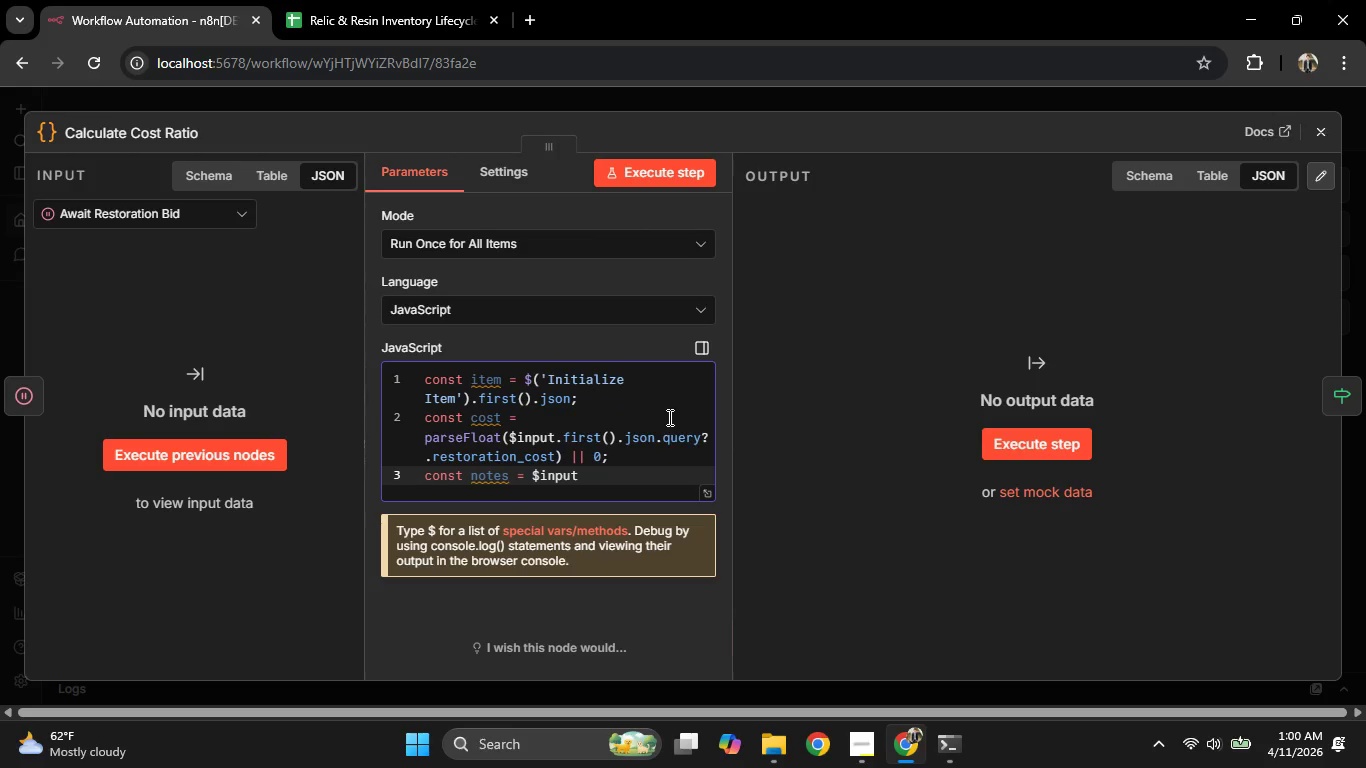 
key(Period)
 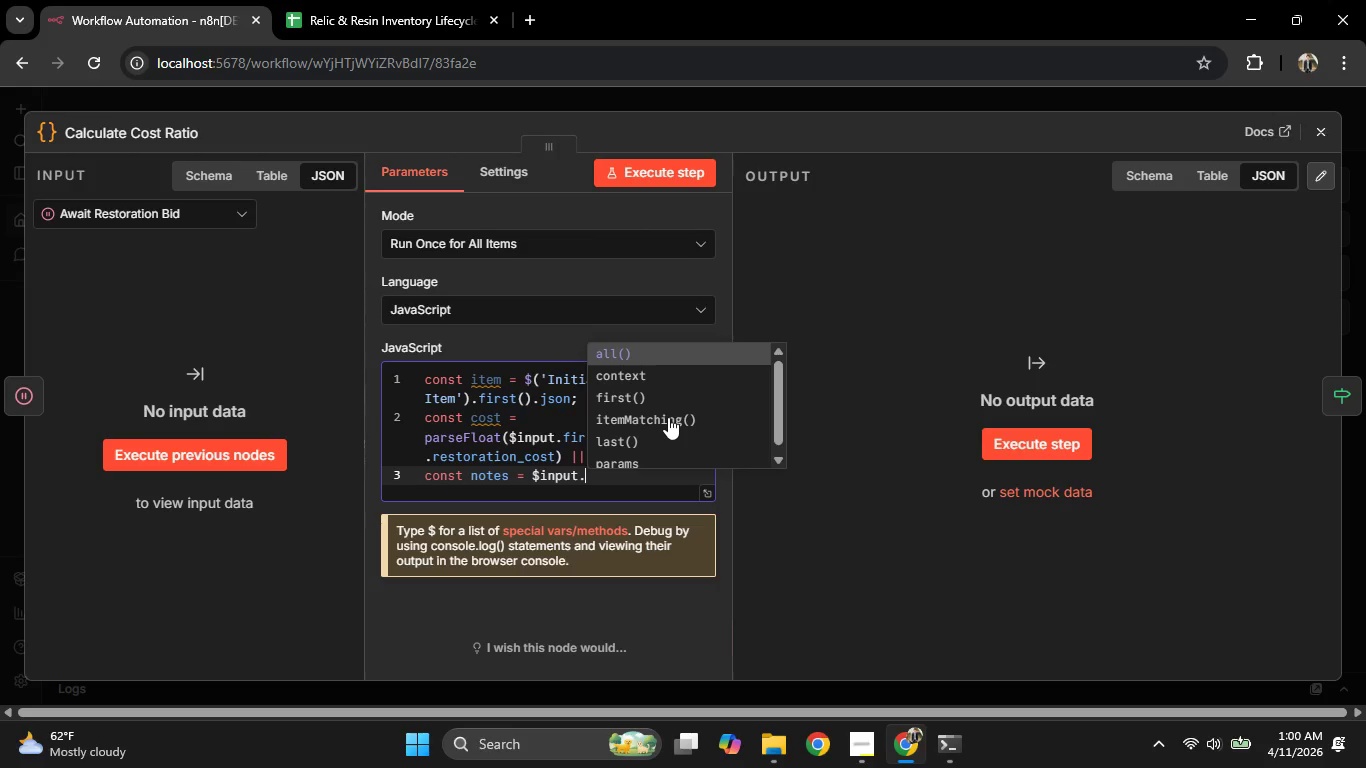 
type(first)
 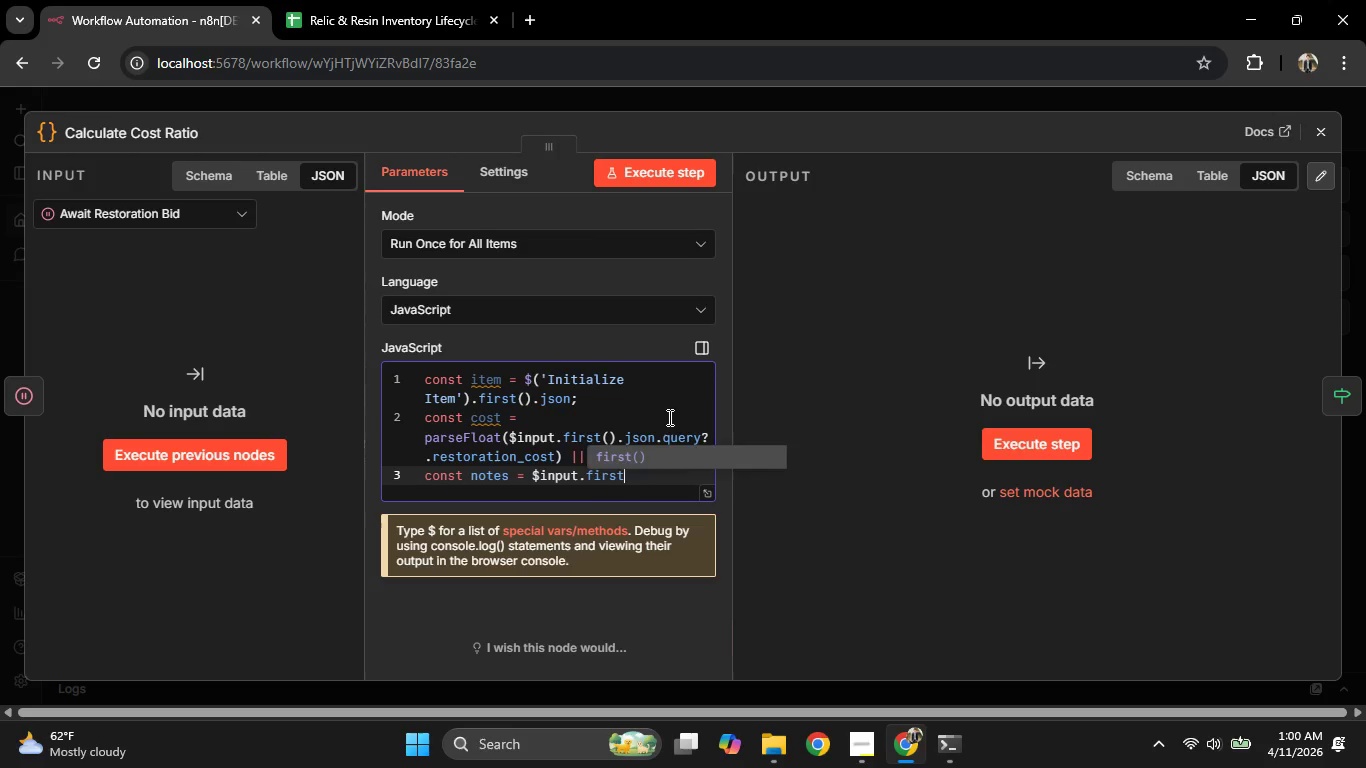 
key(Enter)
 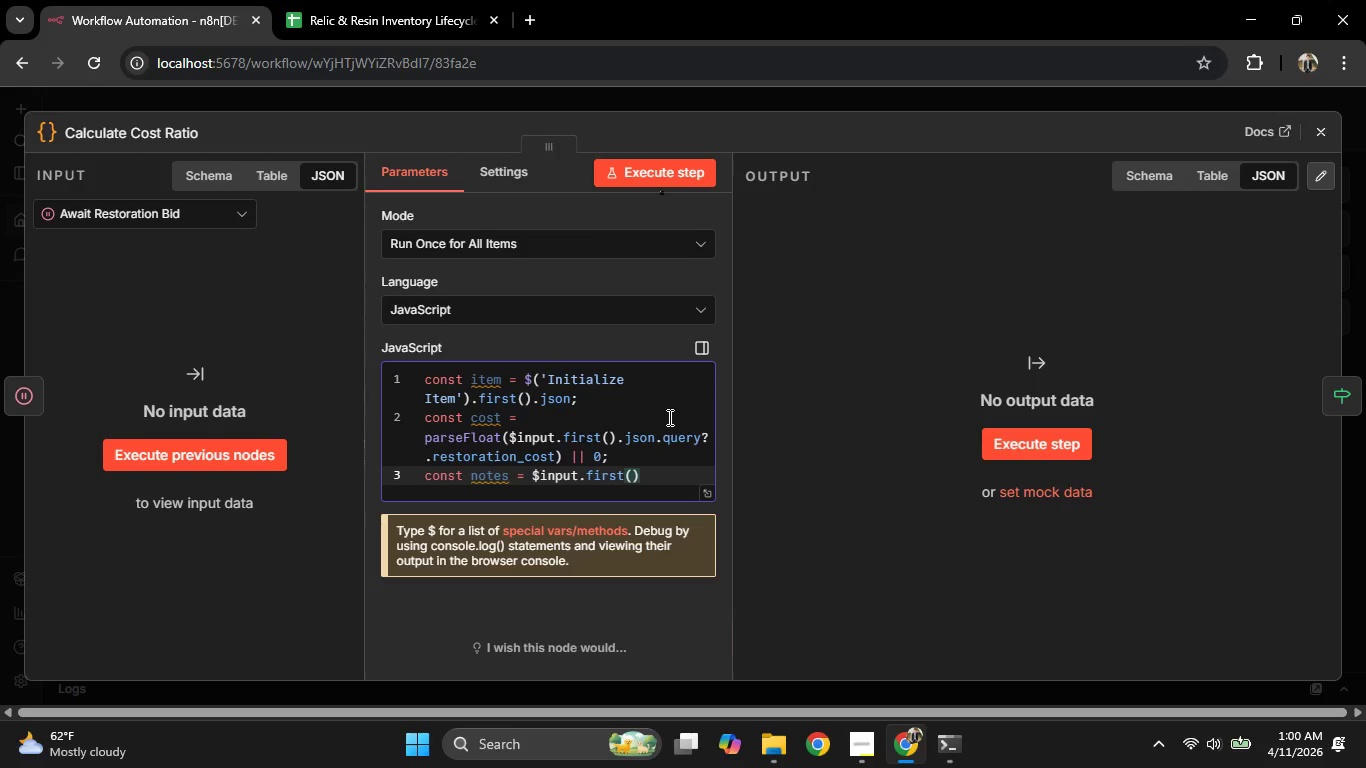 
key(ArrowRight)
 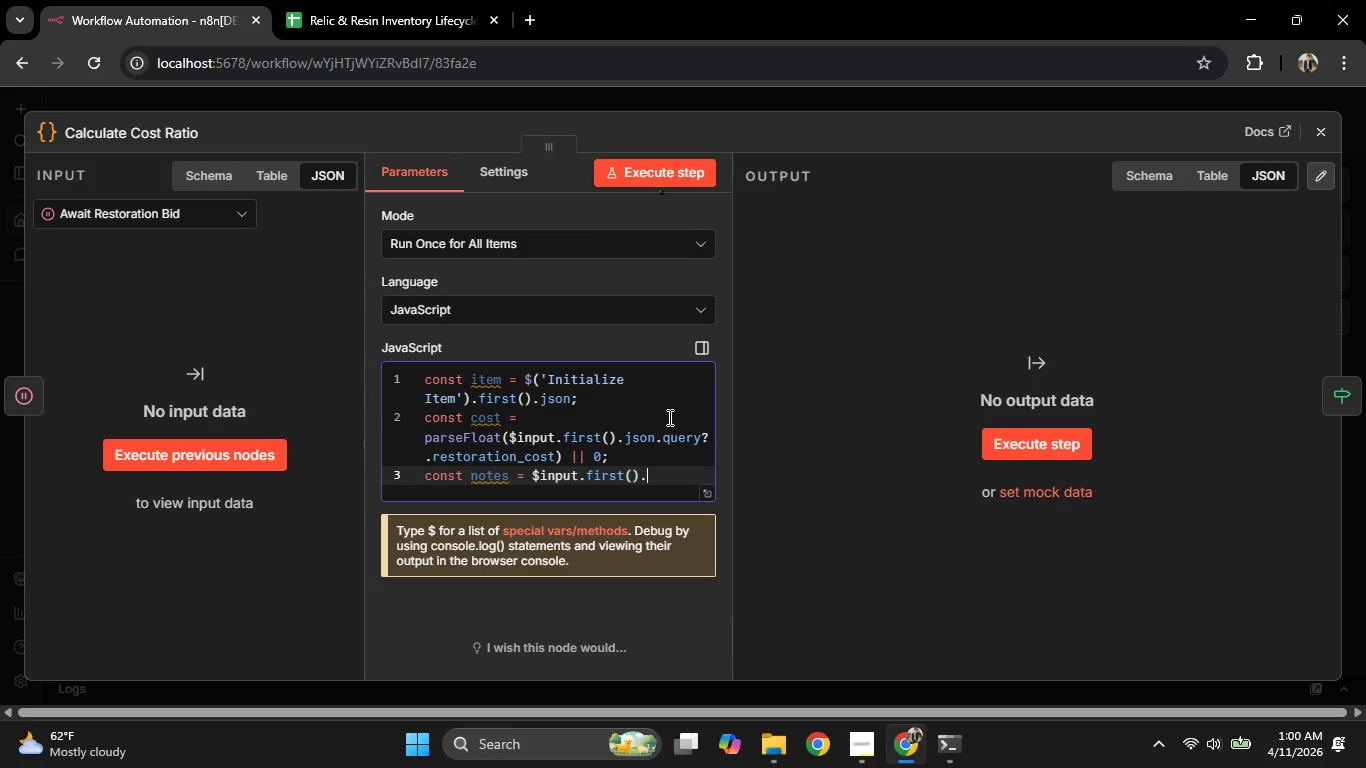 
type(.json.query?.notes })
key(Backspace)
type(|| )
 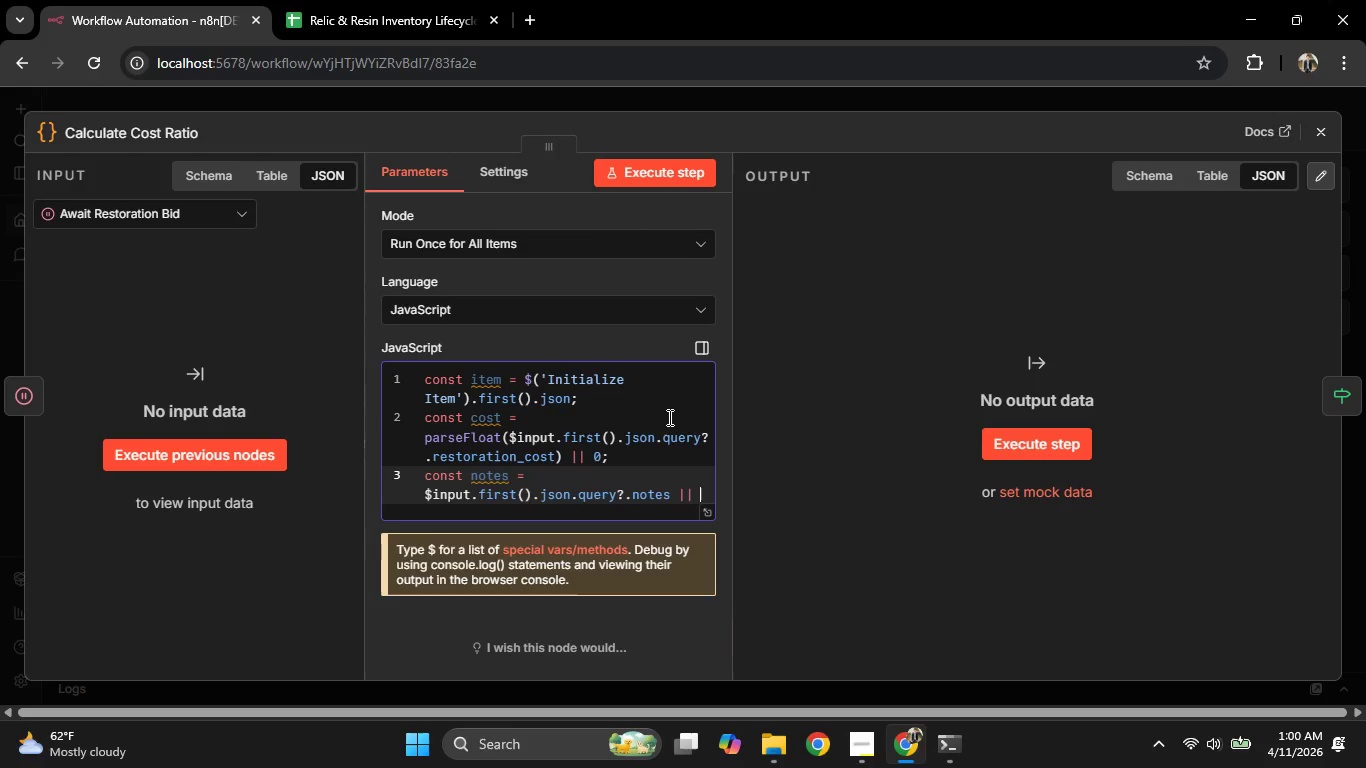 
 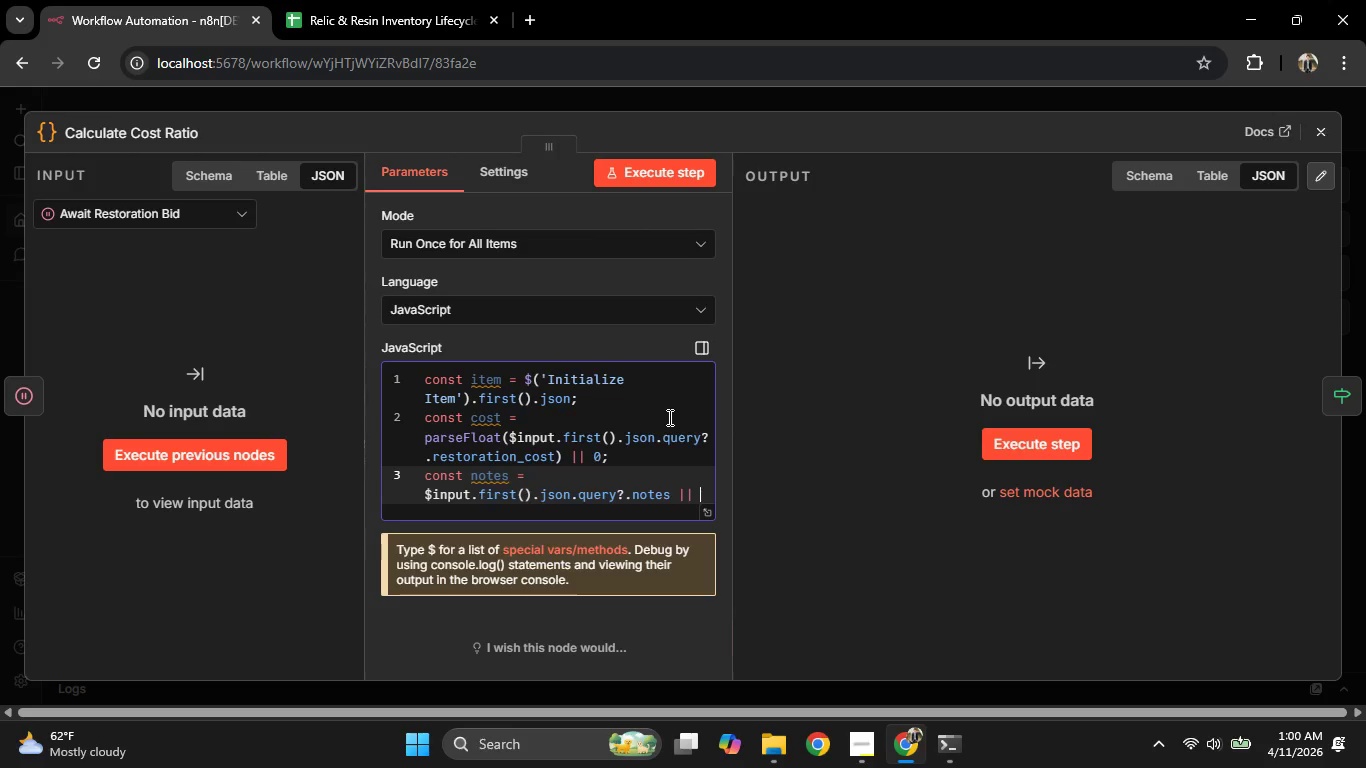 
hold_key(key=ShiftRight, duration=1.0)
 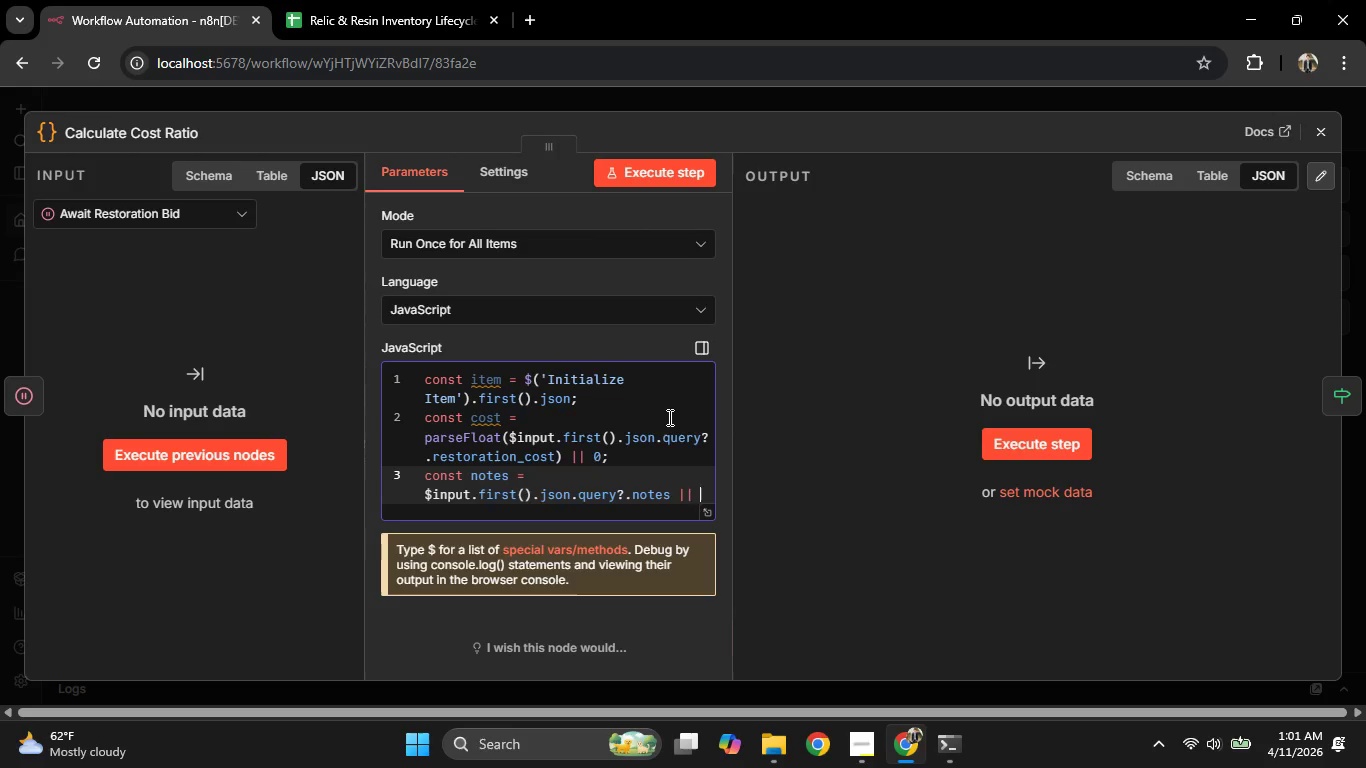 
wait(5.2)
 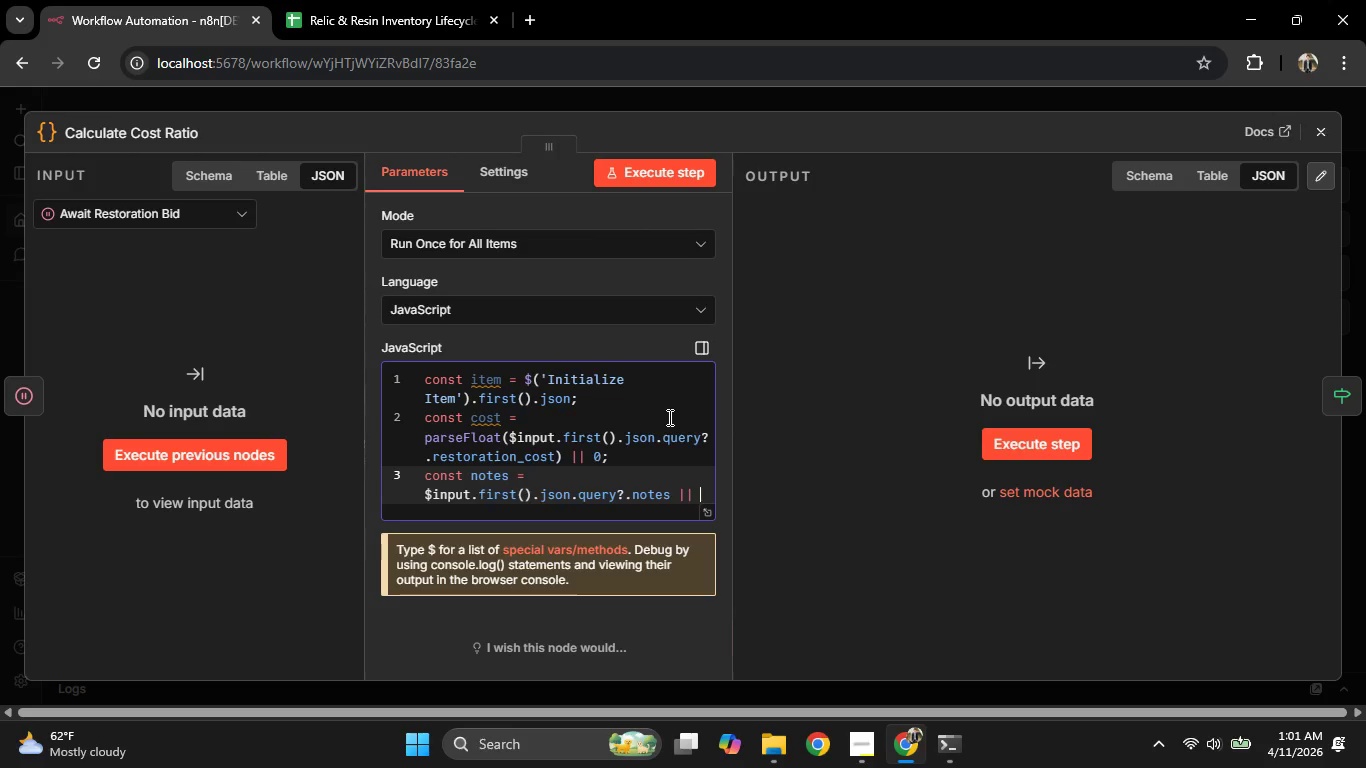 
key(Shift+Quote)
 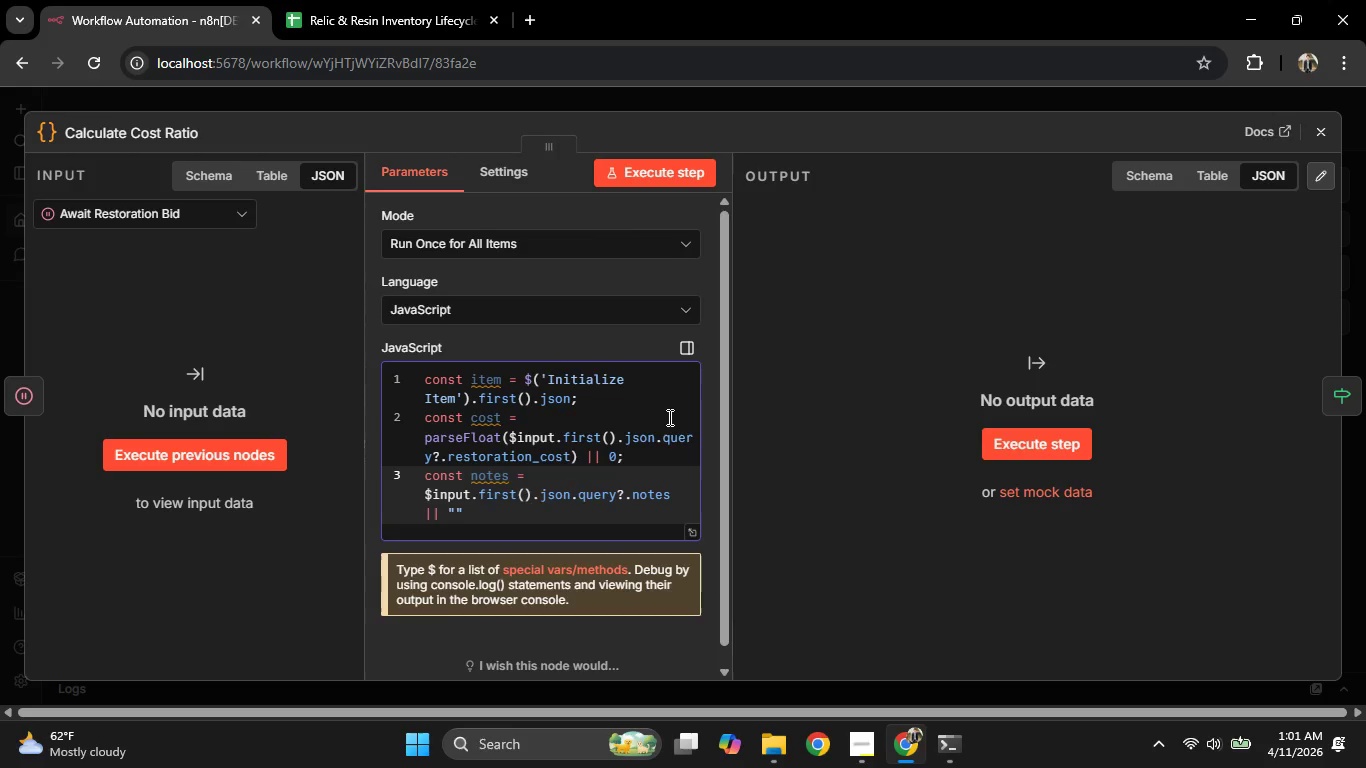 
key(Backspace)
 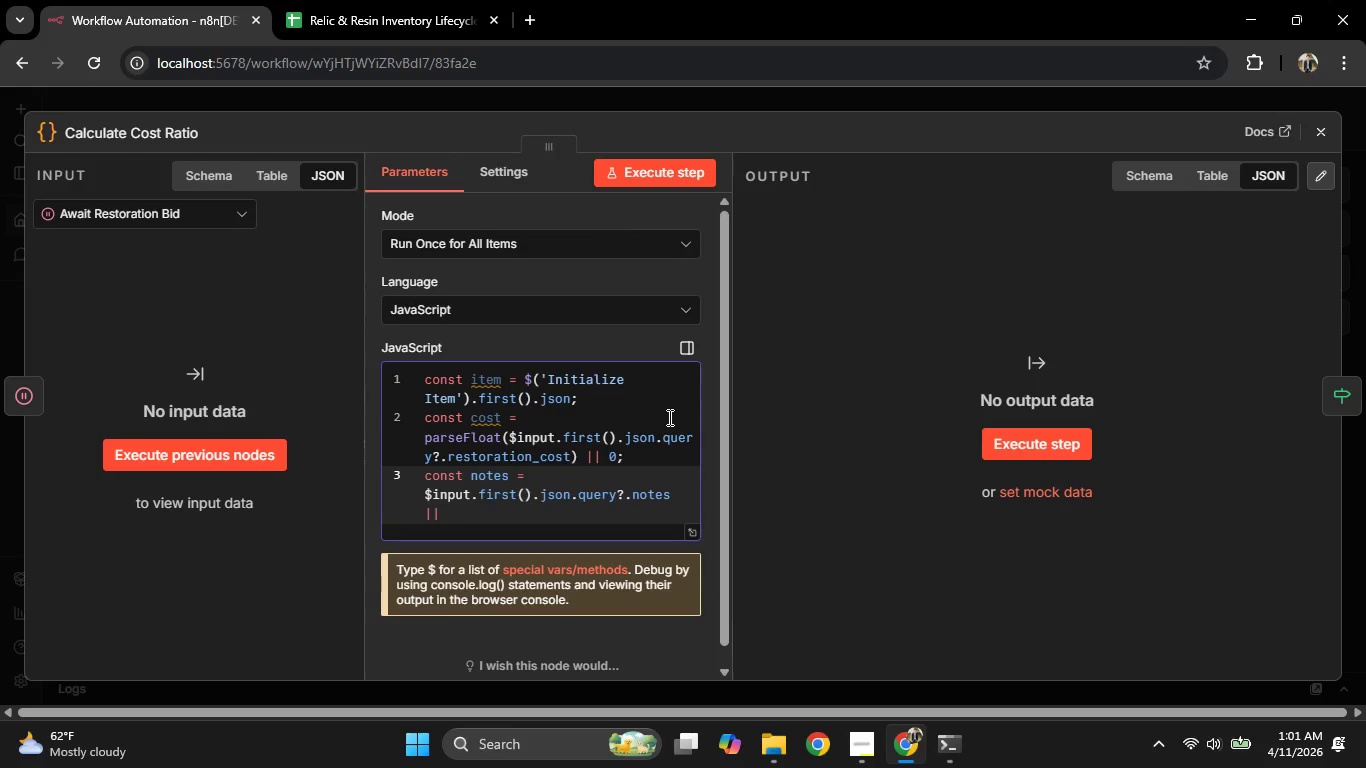 
key(Semicolon)
 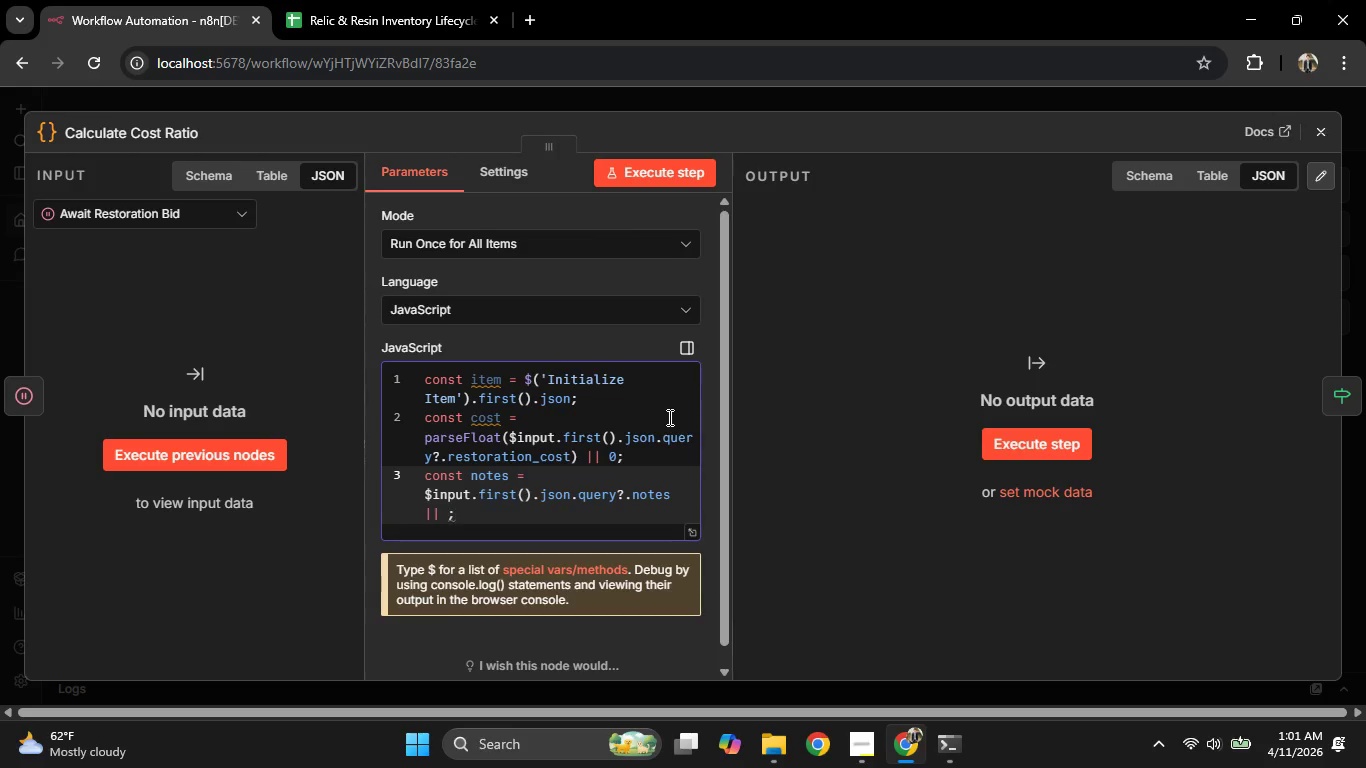 
key(Backspace)
 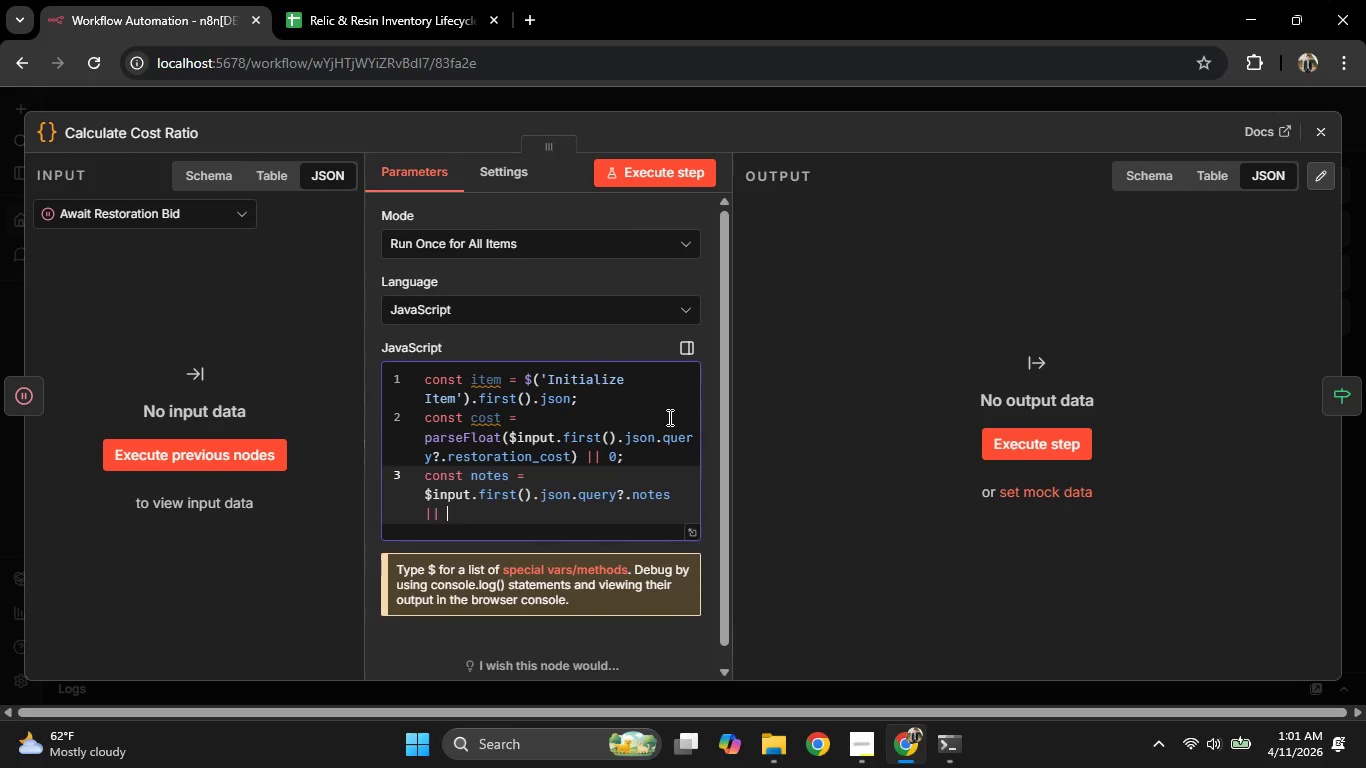 
key(Enter)
 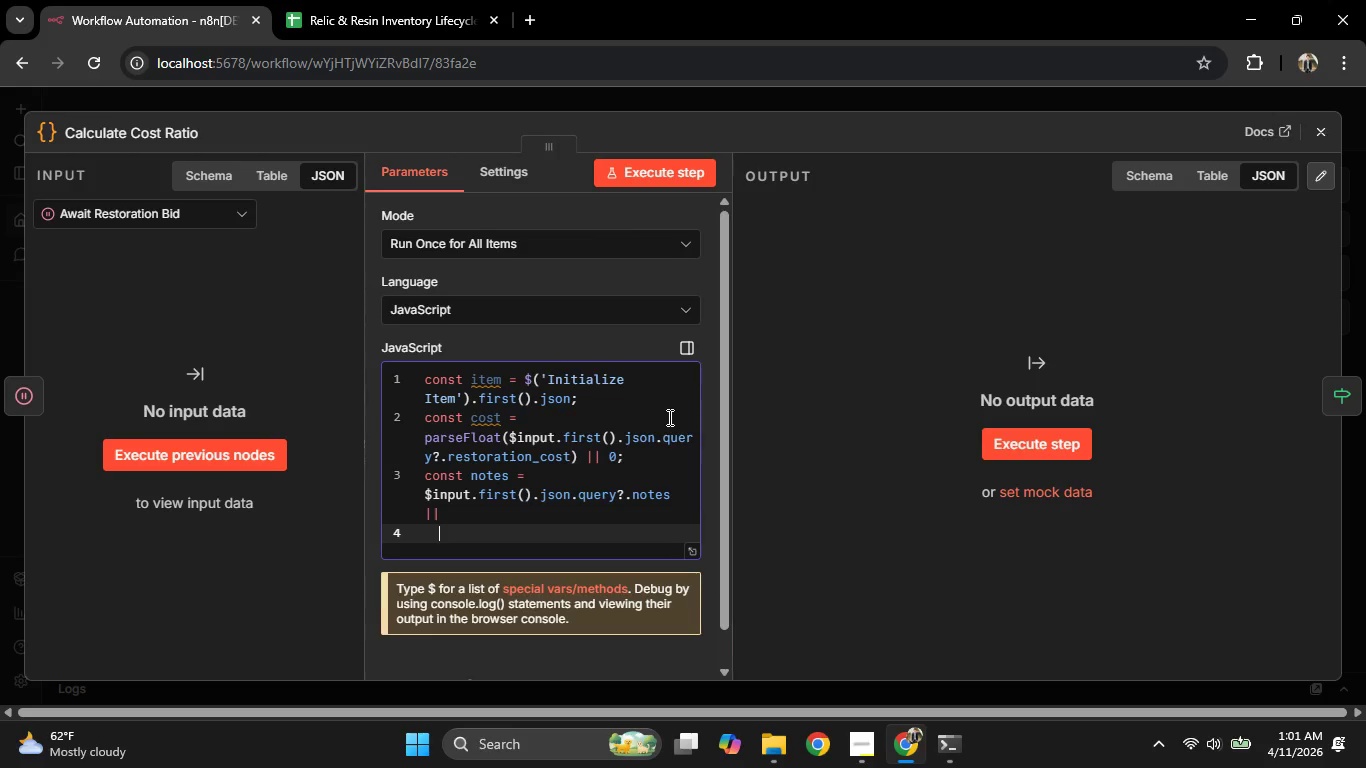 
key(Backspace)
 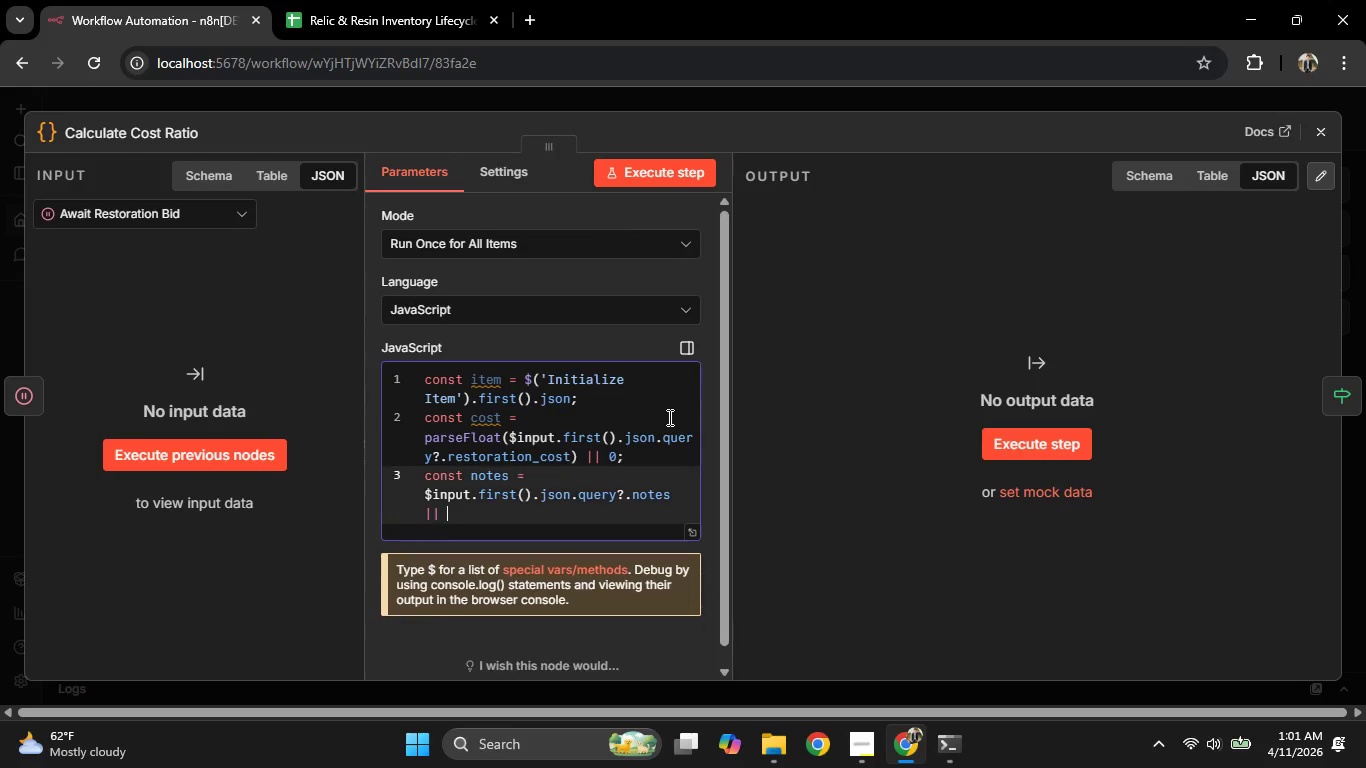 
key(Backspace)
 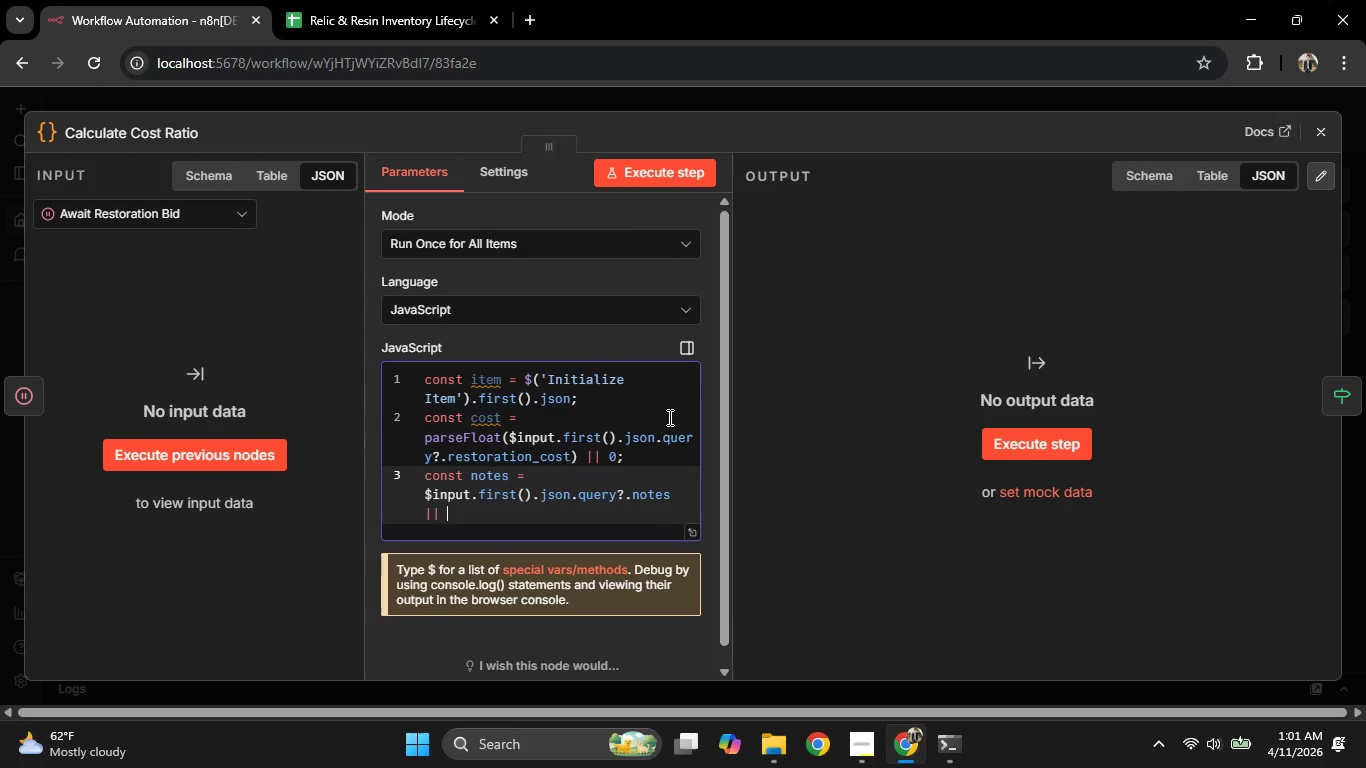 
key(Semicolon)
 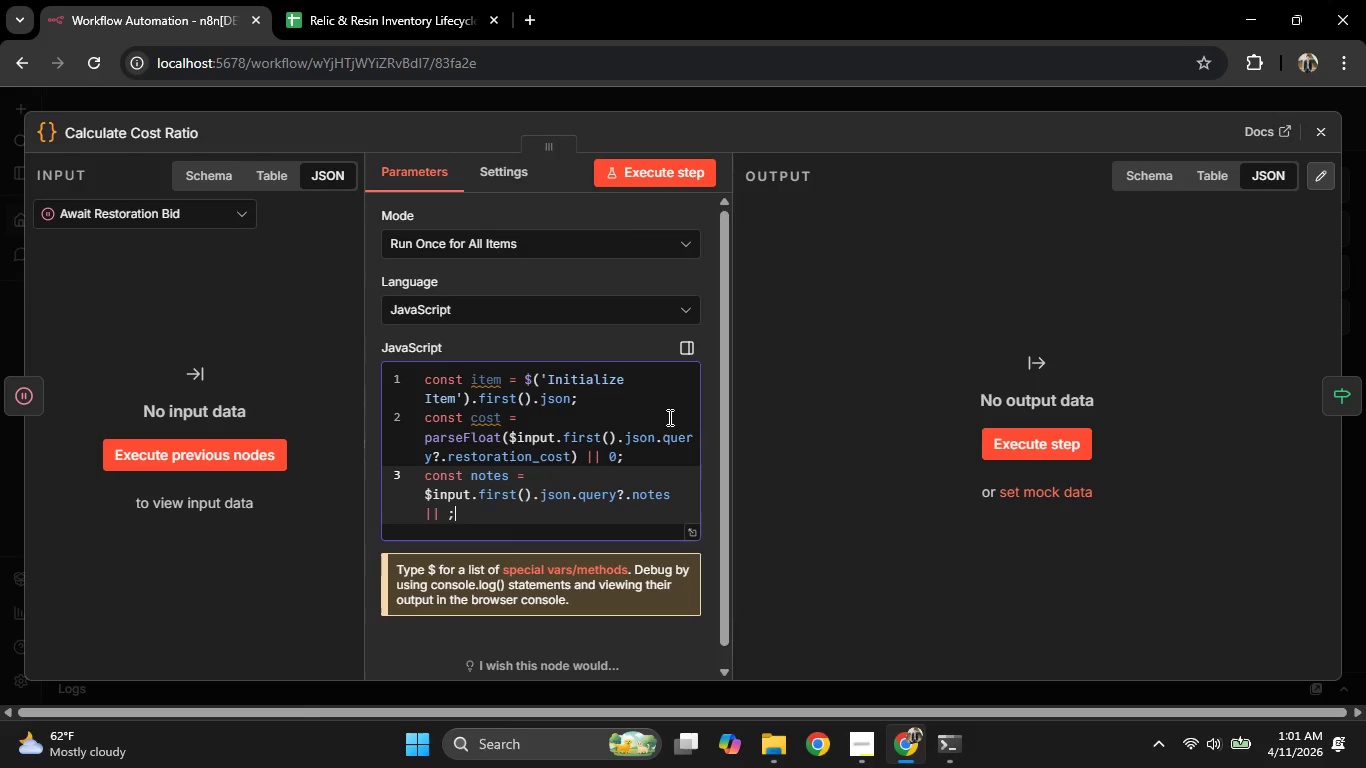 
key(Backspace)
 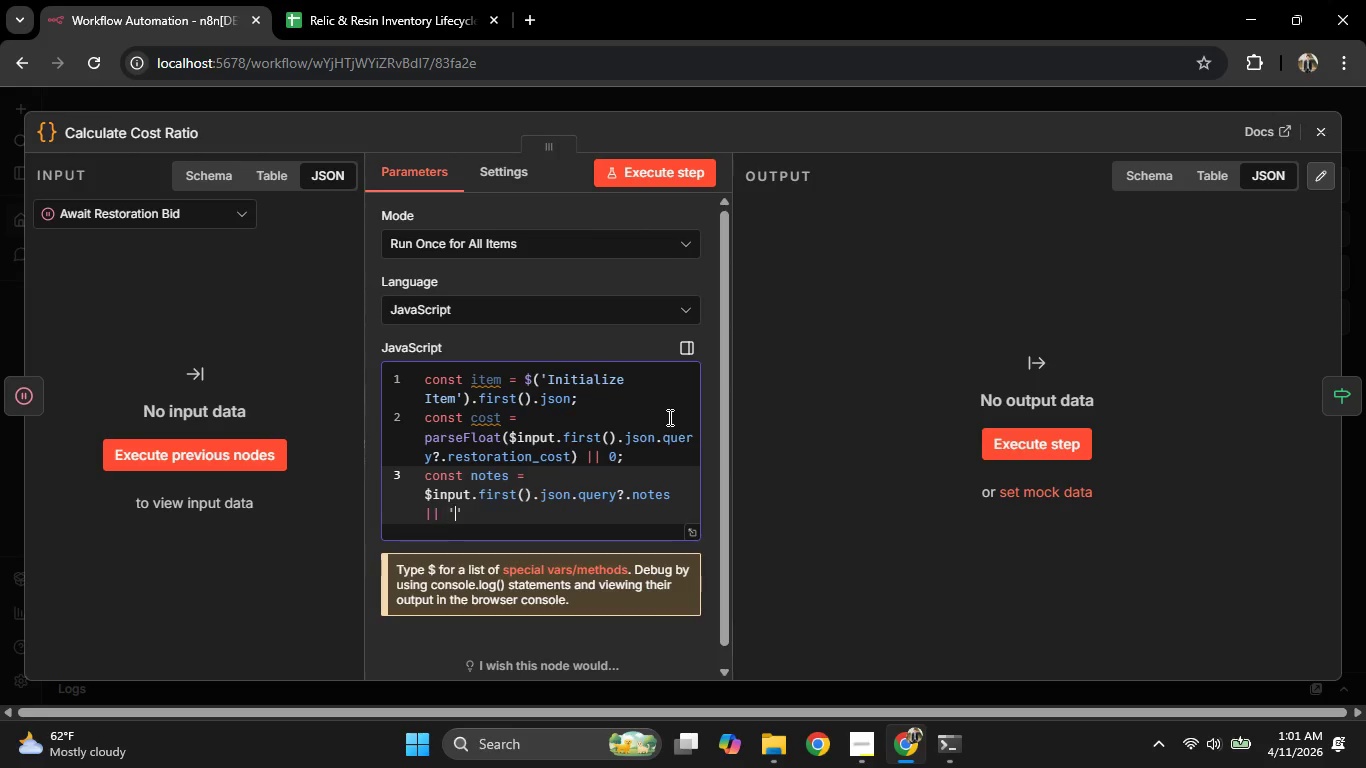 
key(Quote)
 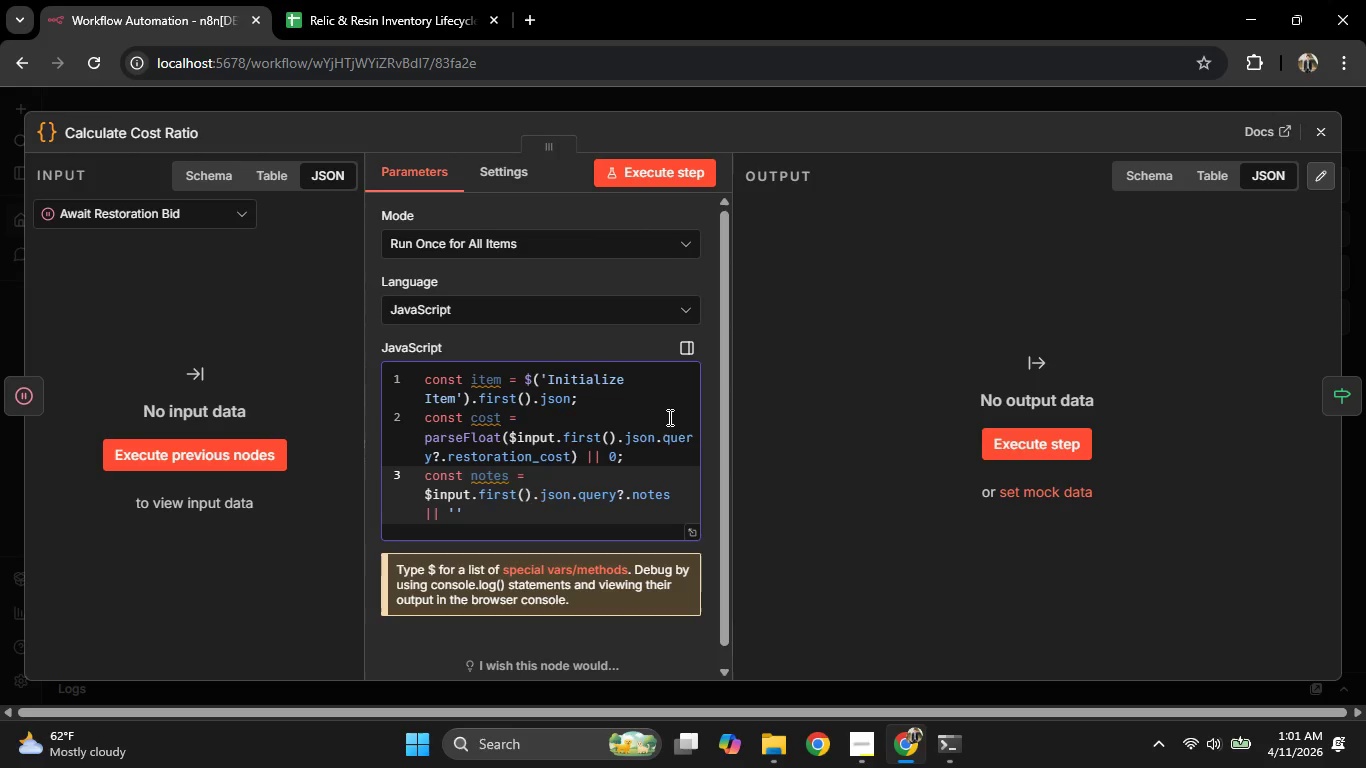 
key(ArrowRight)
 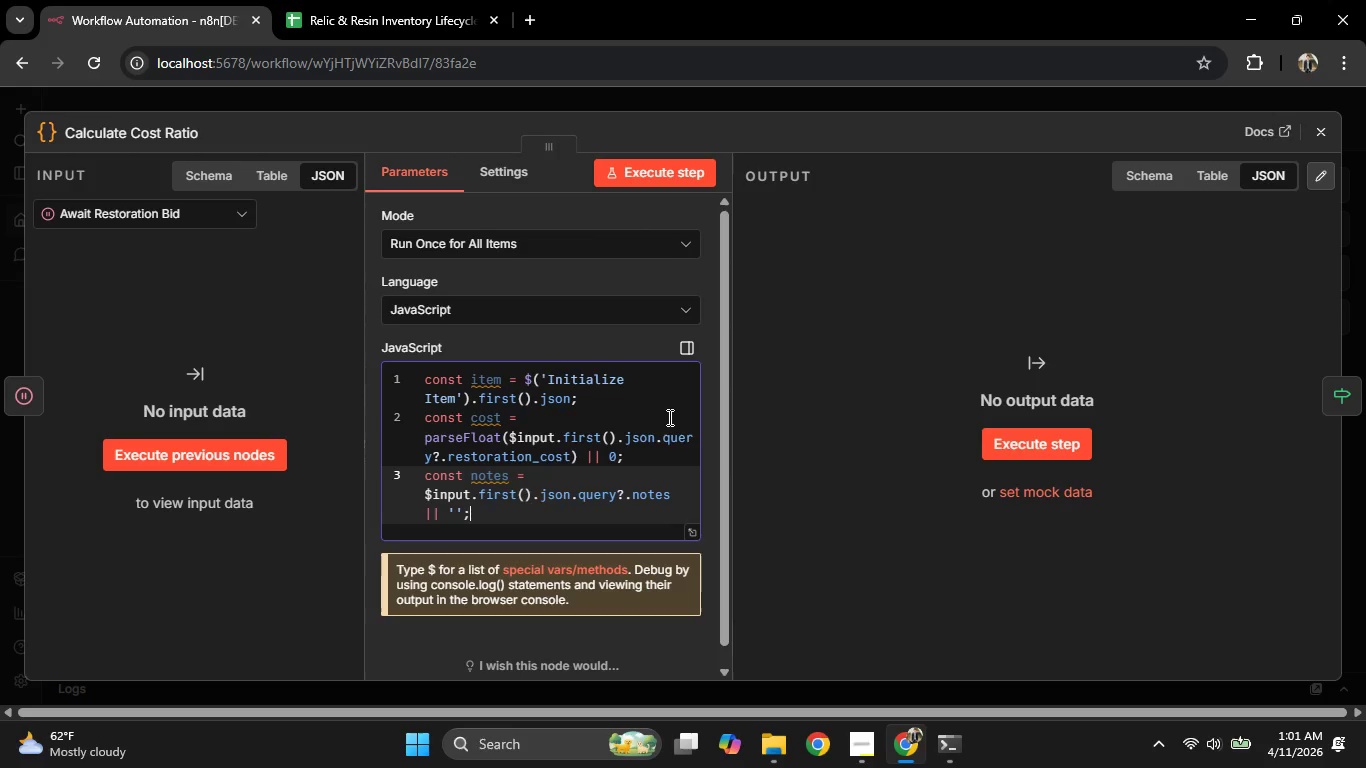 
key(Semicolon)
 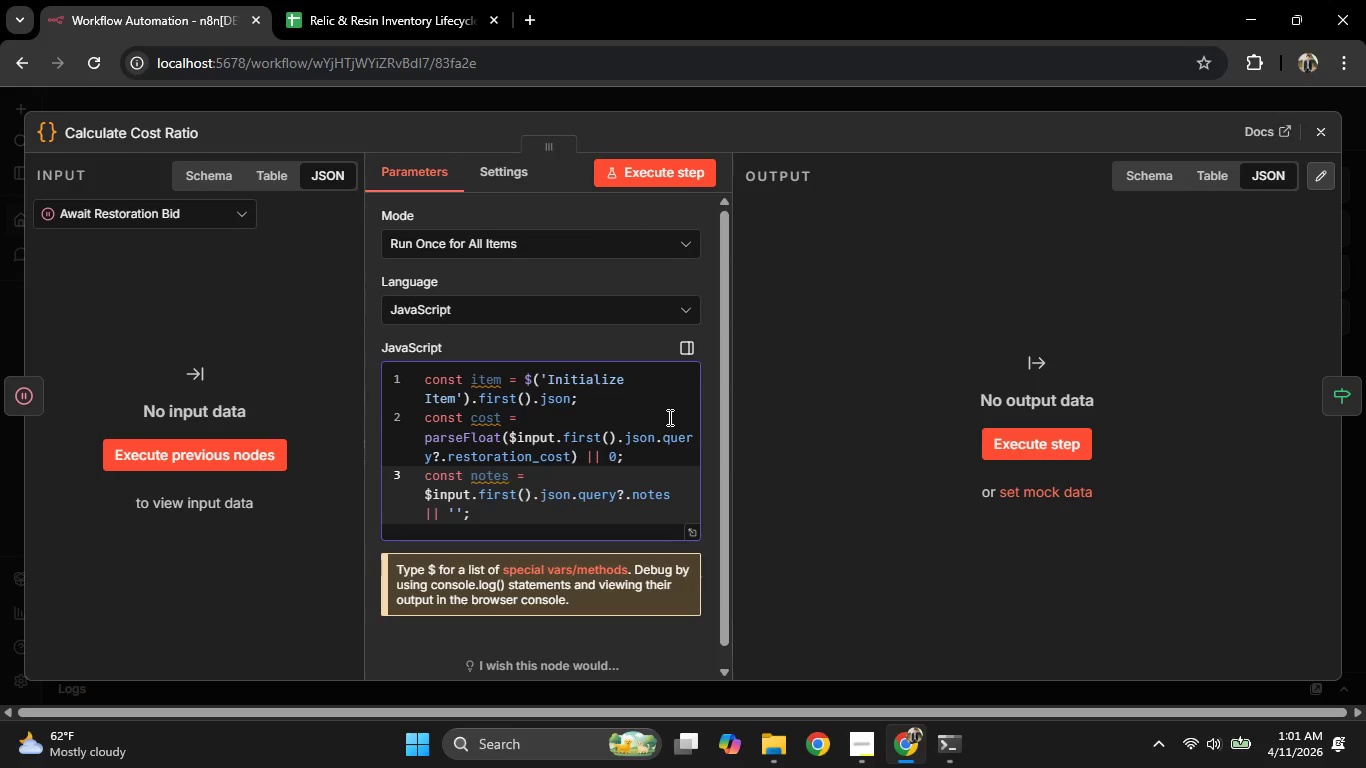 
key(Enter)
 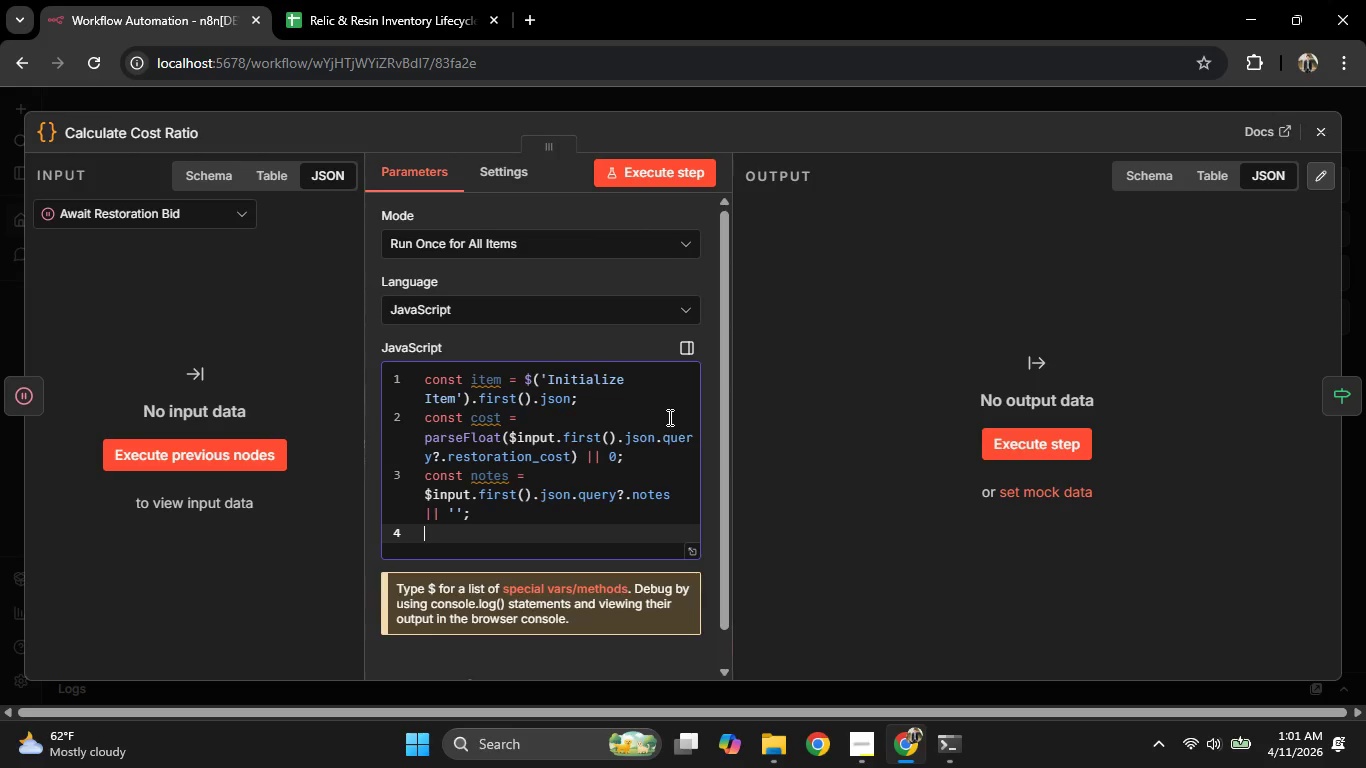 
type(const ratio = item.estimated_value > 0?)
key(Backspace)
type( ? (cost/)
 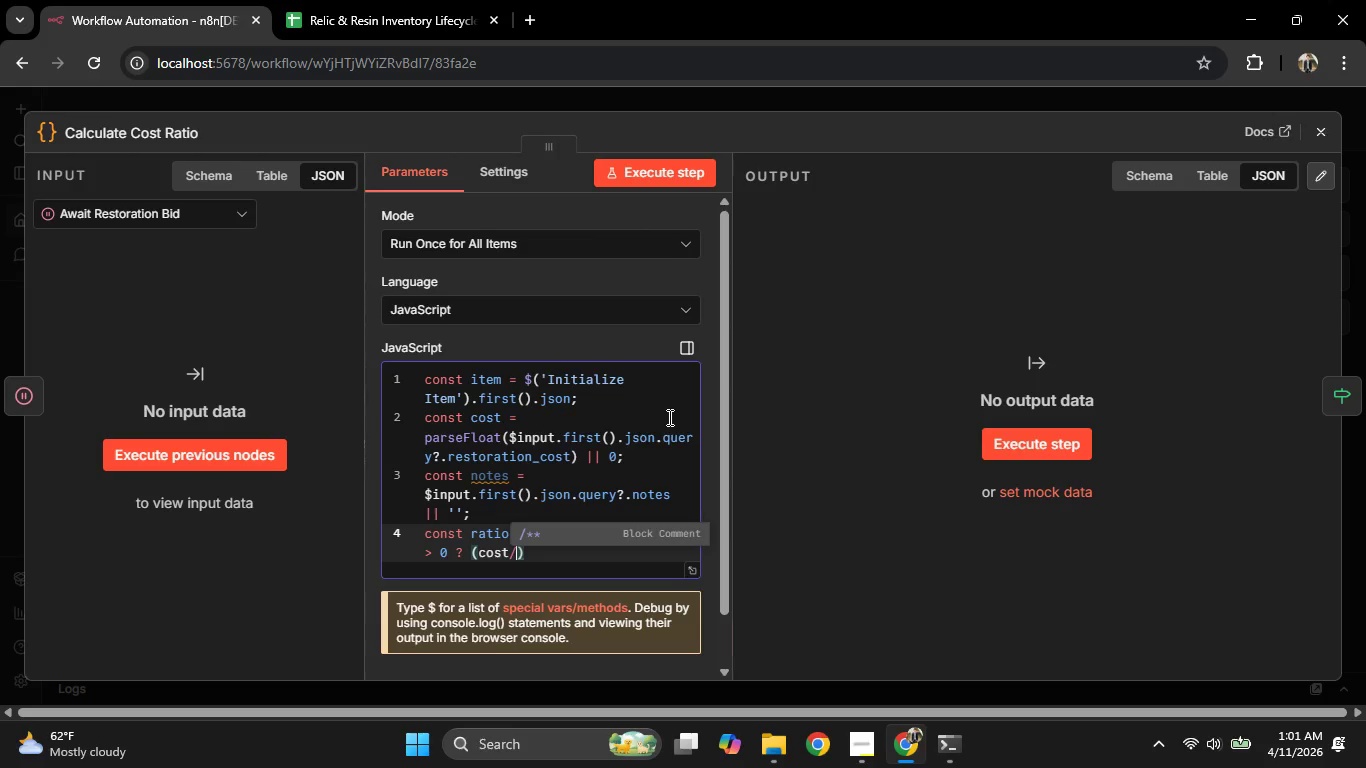 
wait(117.06)
 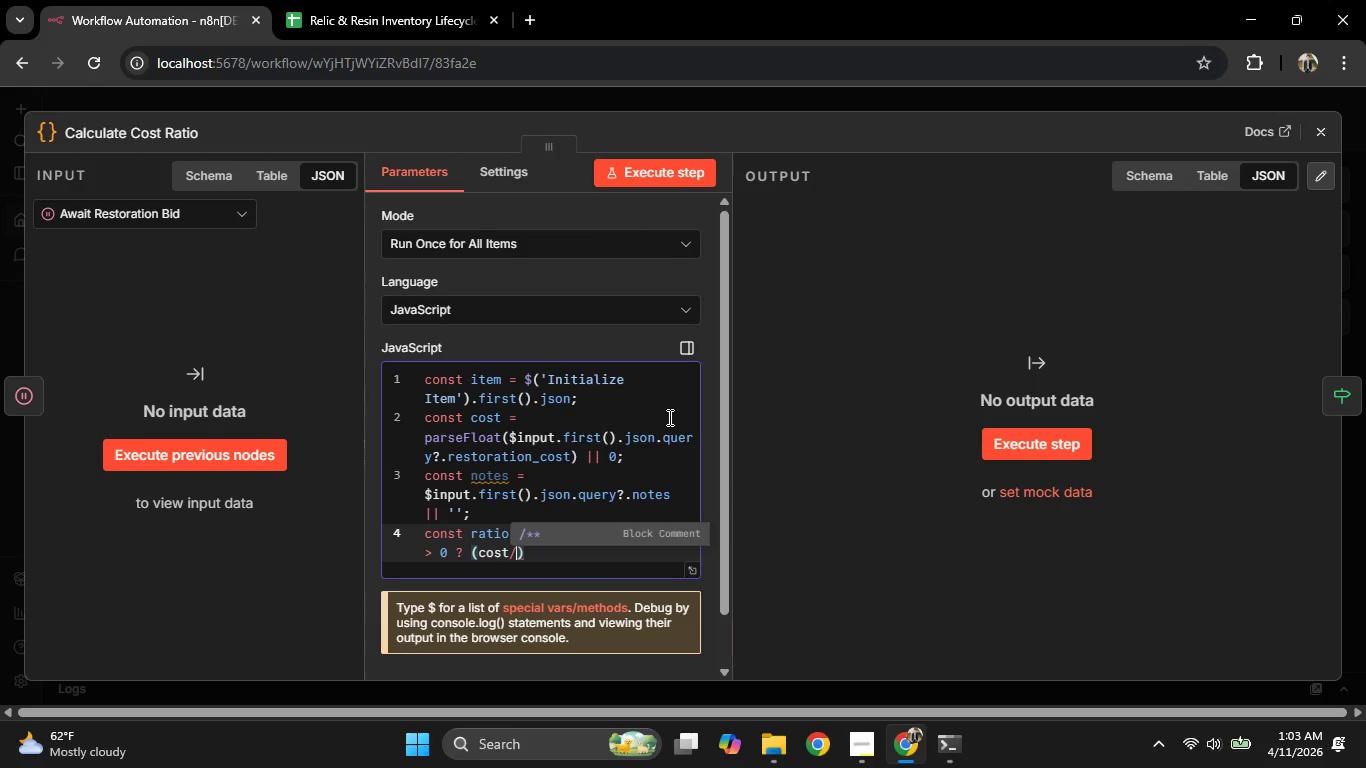 
type(item.estimate)
 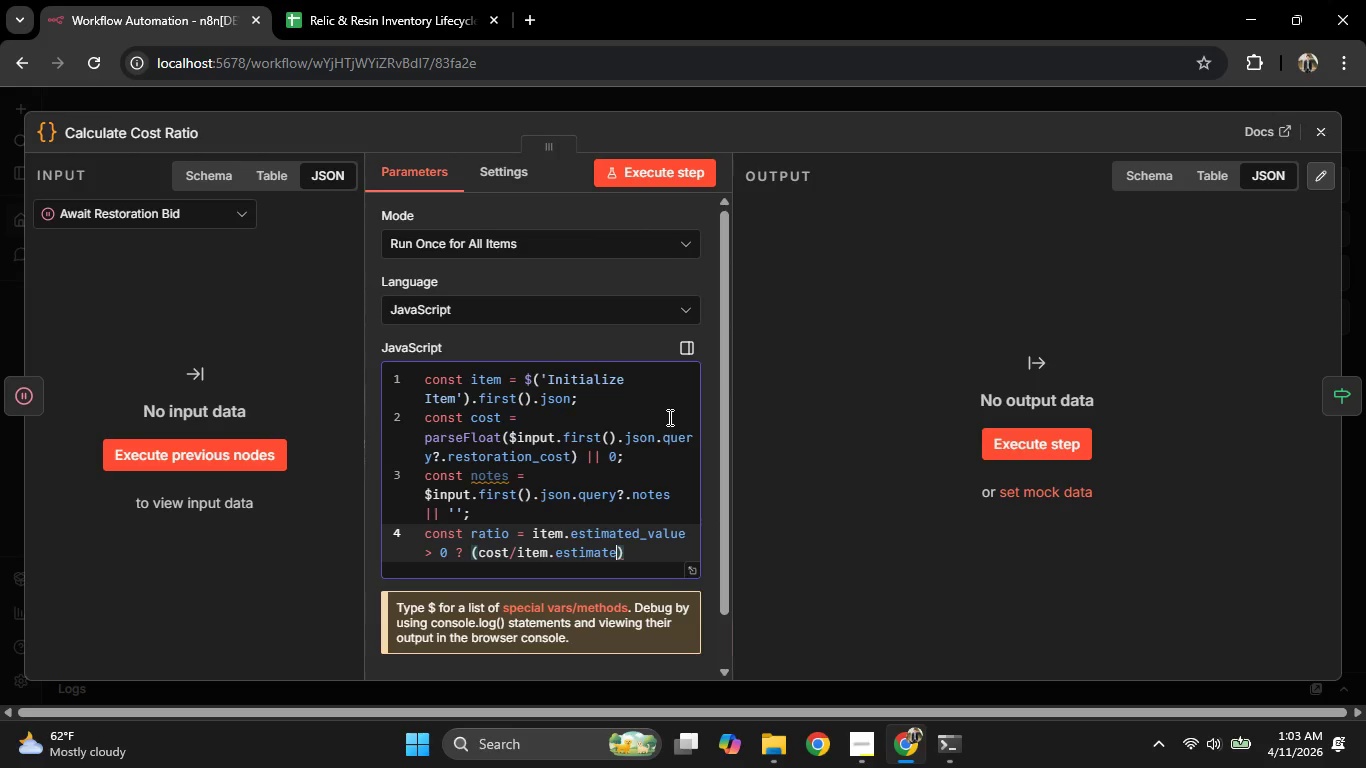 
key(Enter)
 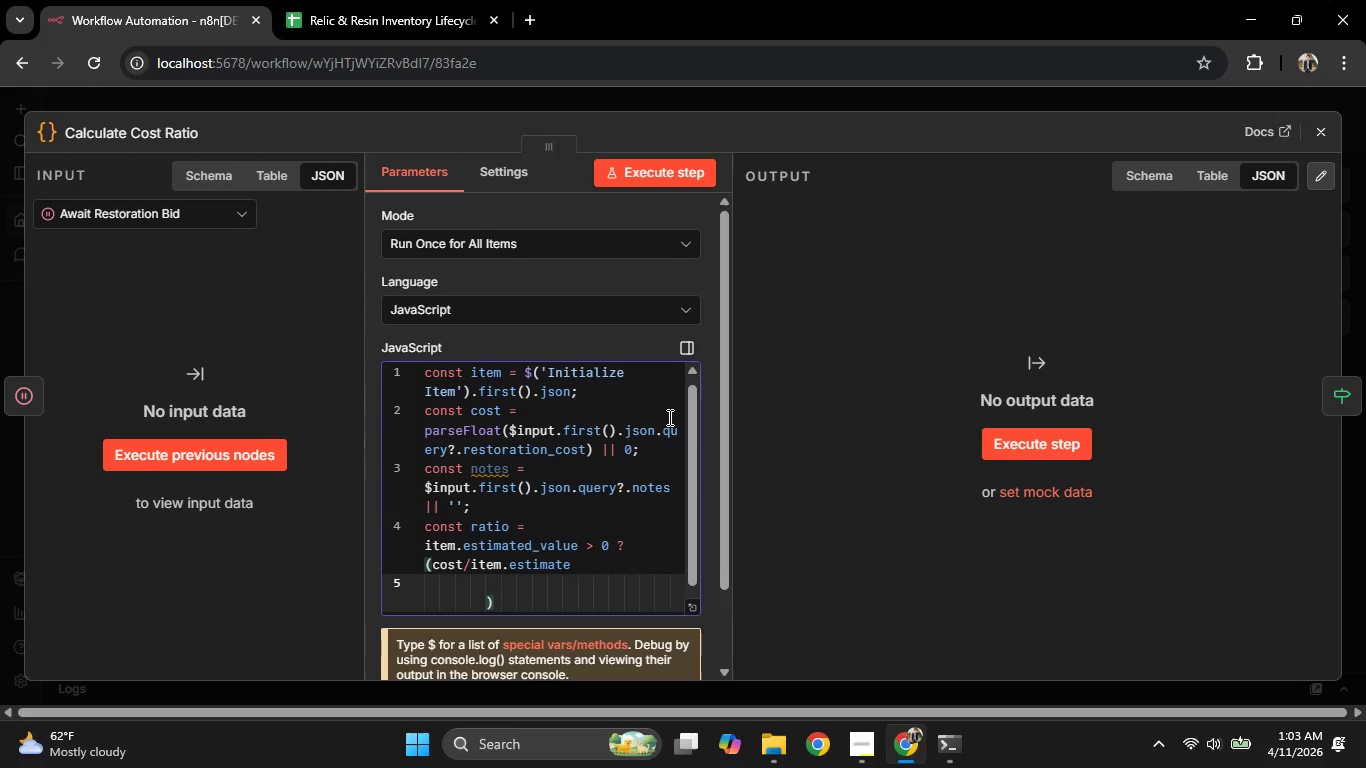 
key(Control+Z)
 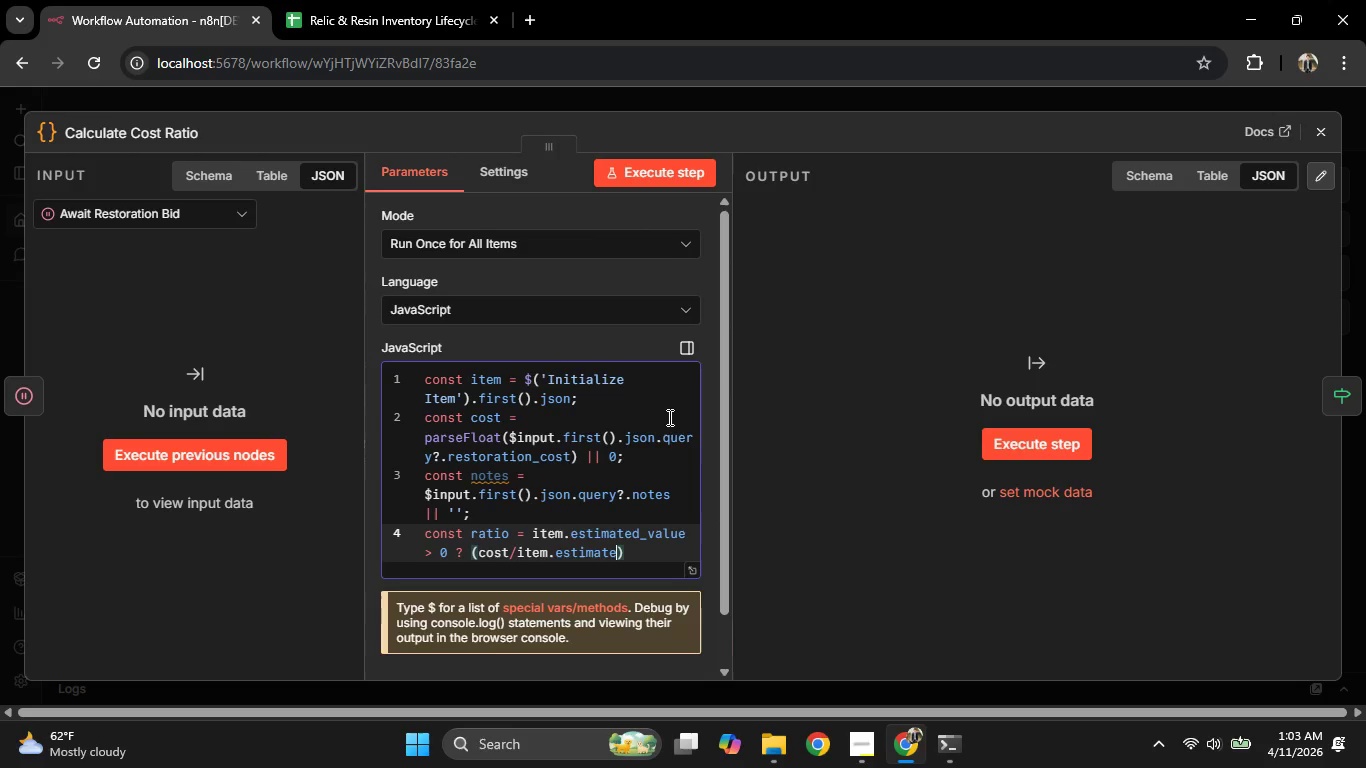 
type(d_value)
 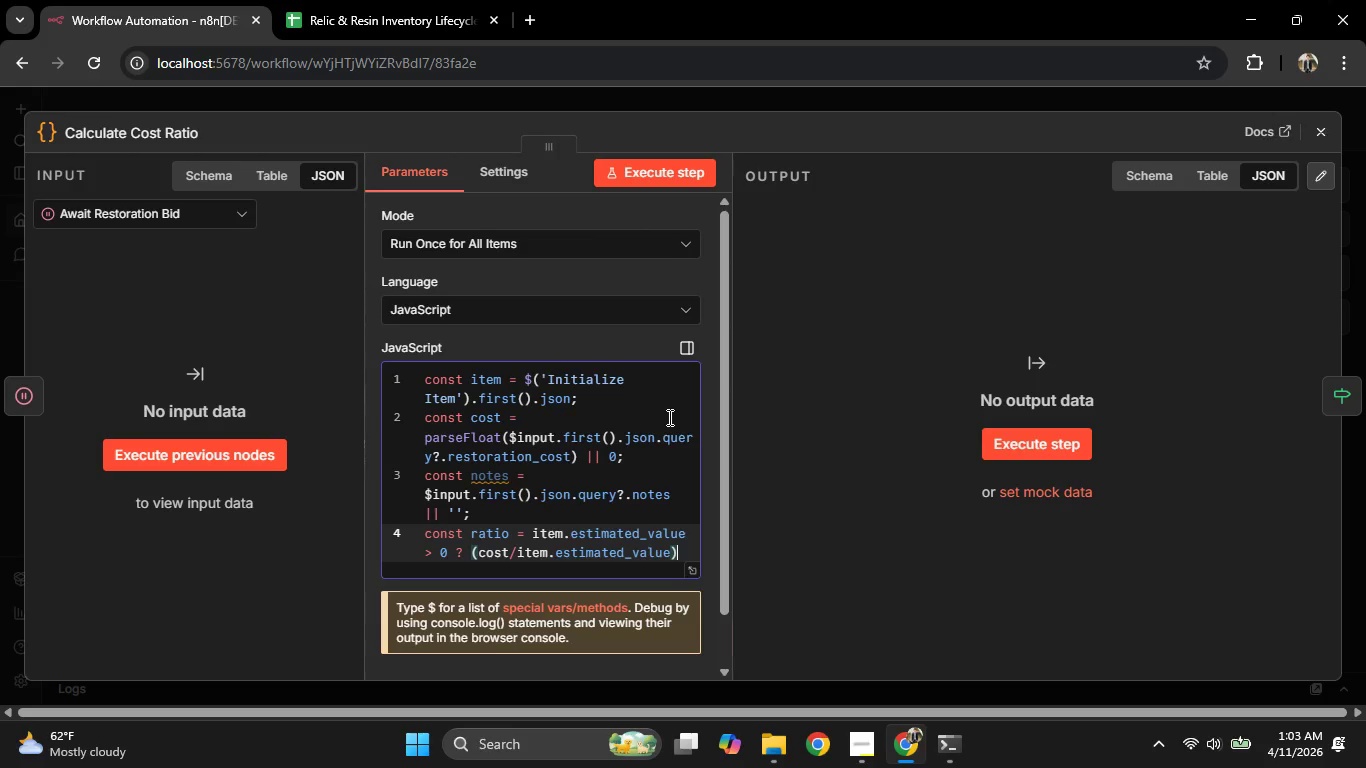 
 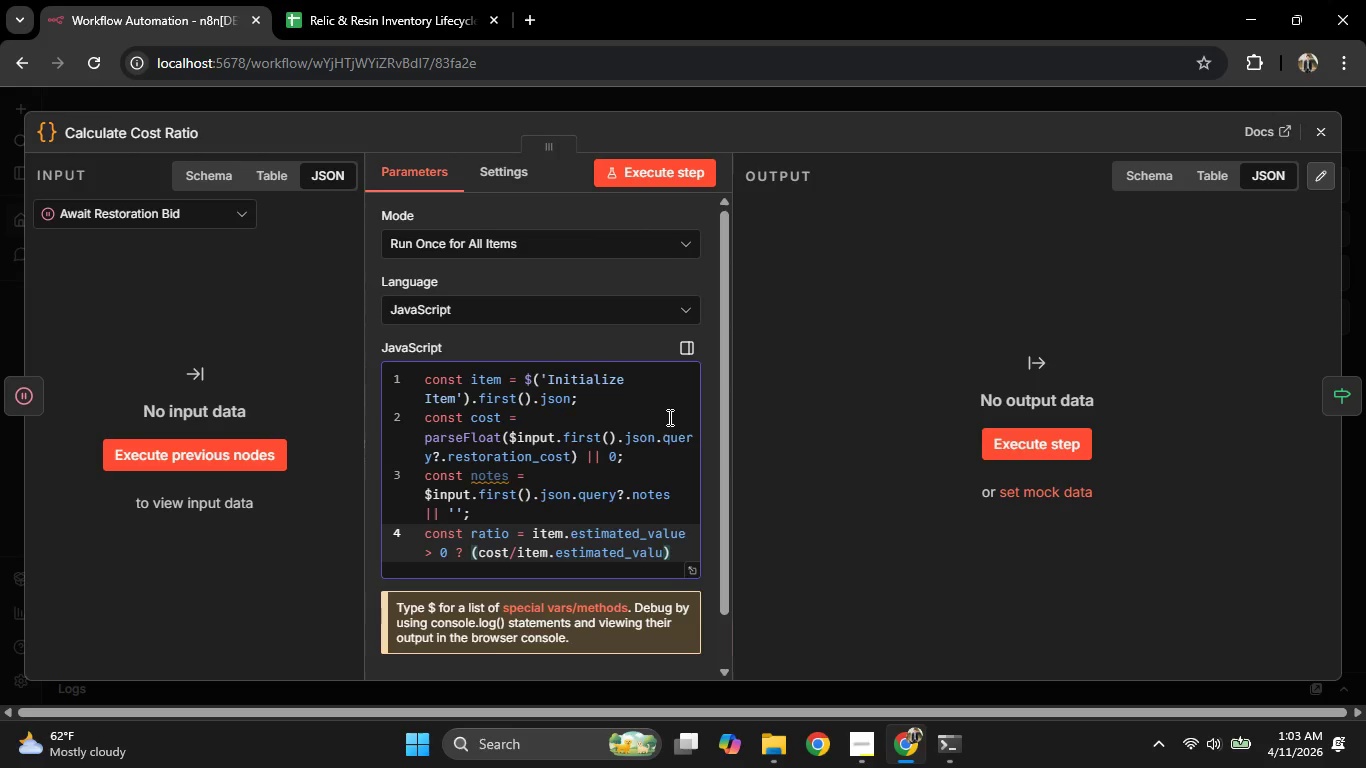 
key(ArrowRight)
 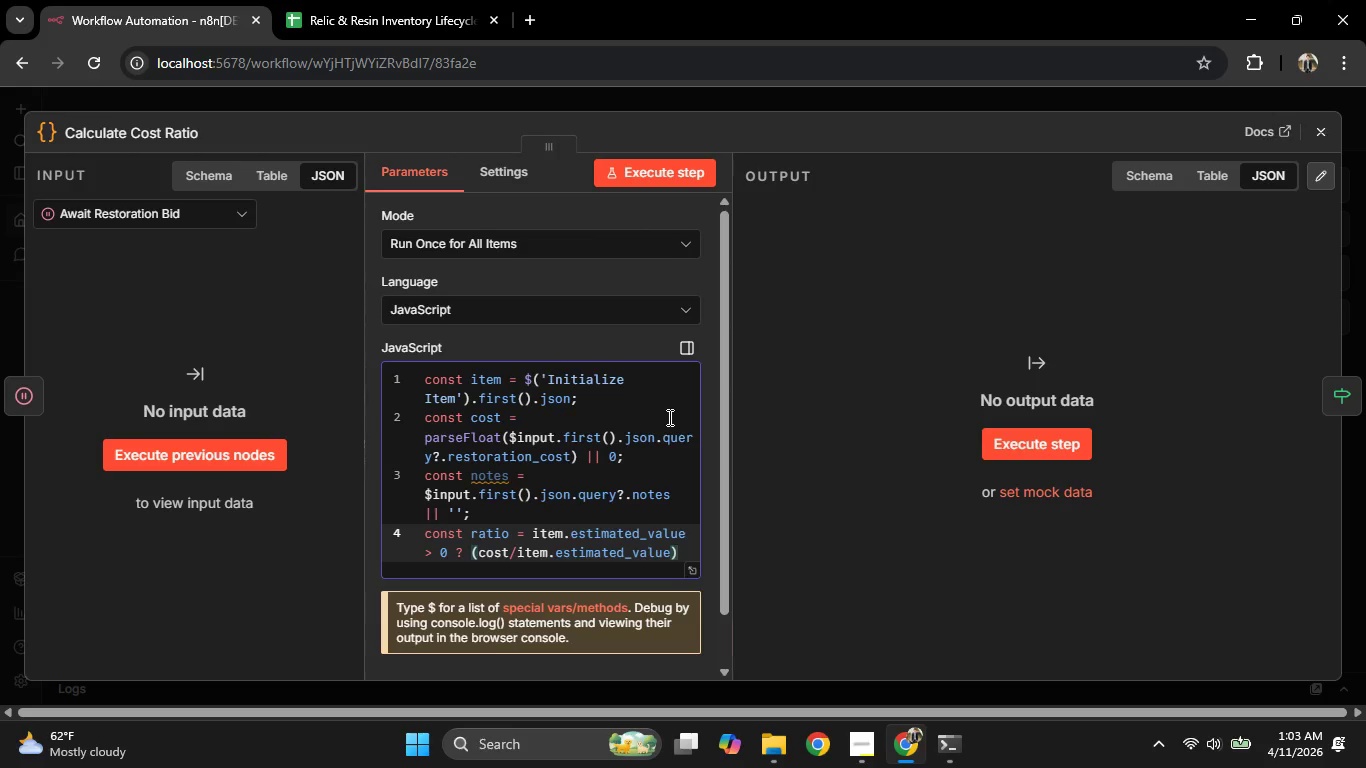 
type( * 1--)
key(Backspace)
key(Backspace)
type(00 : ))
key(Backspace)
type(0;)
 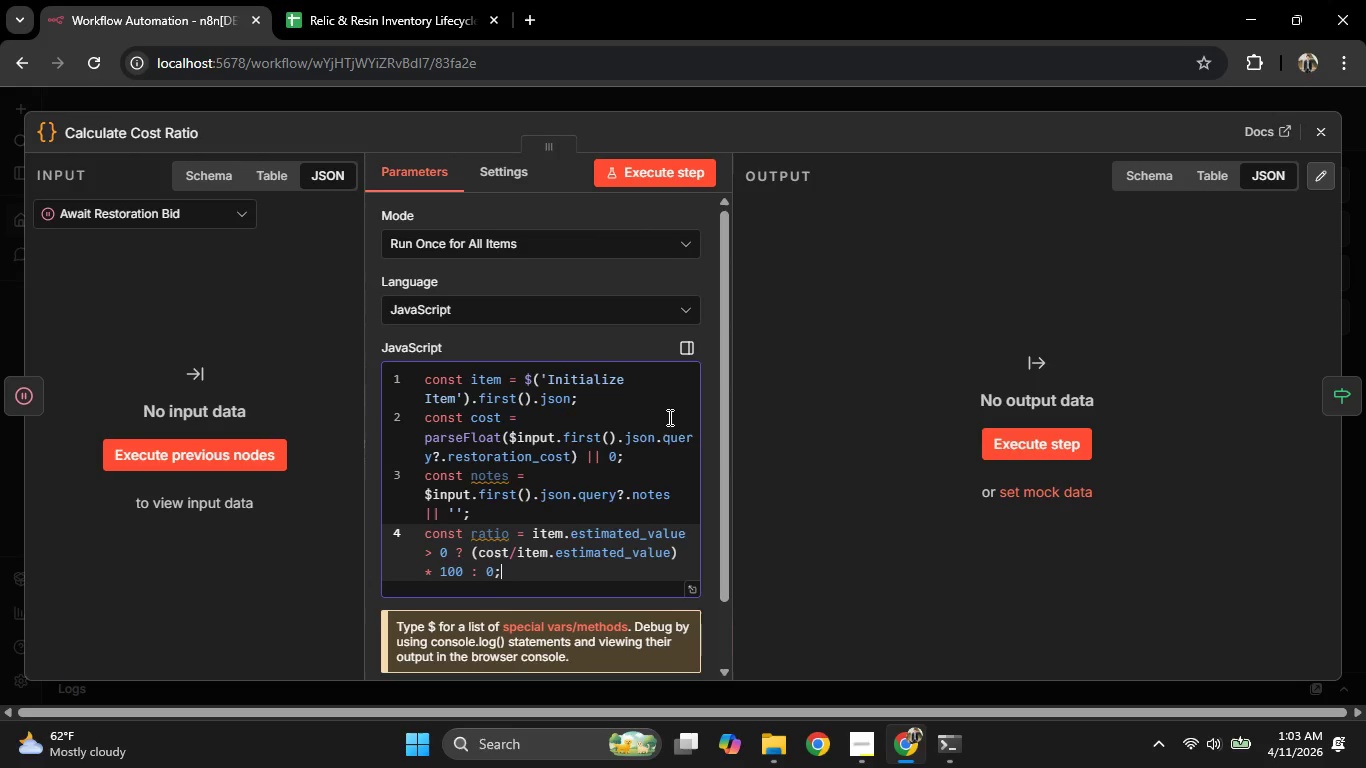 
key(Enter)
 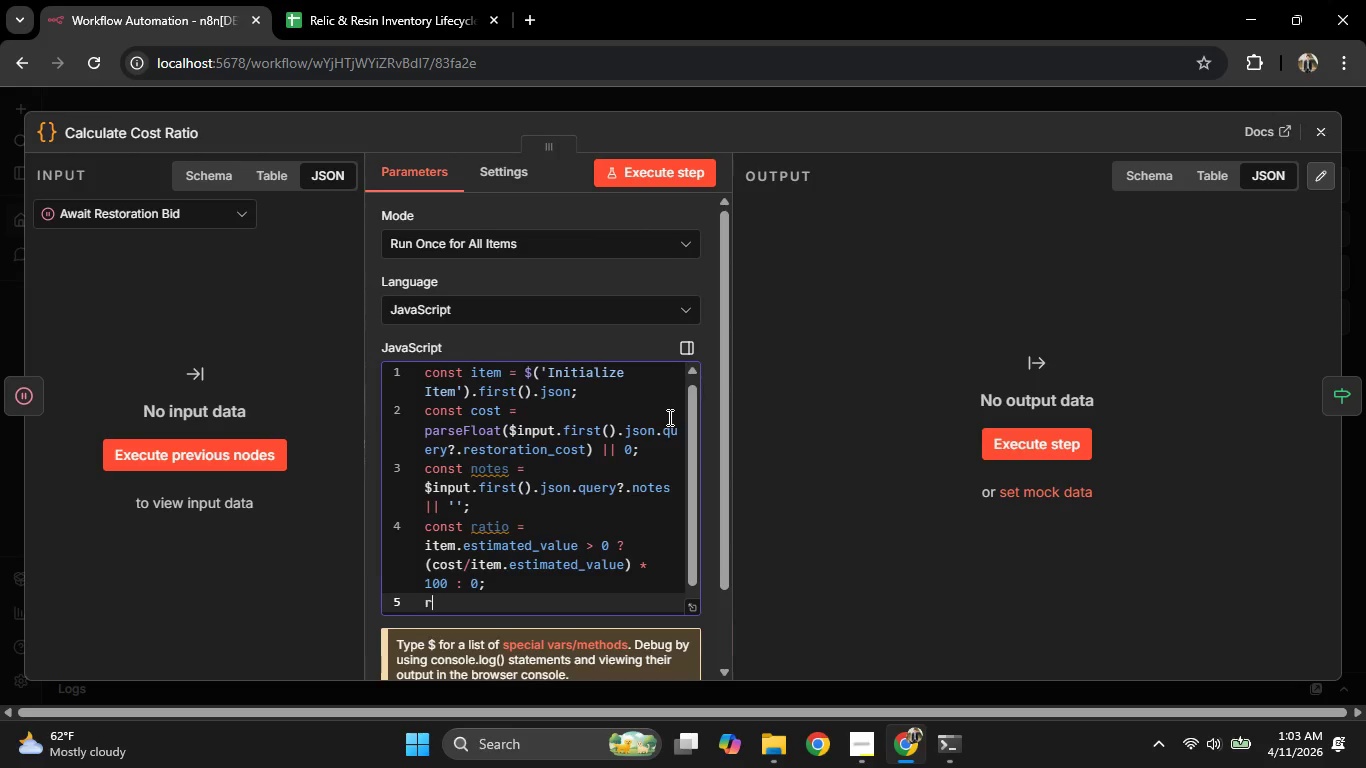 
type(return [{json")
key(Backspace)
type(:{)
 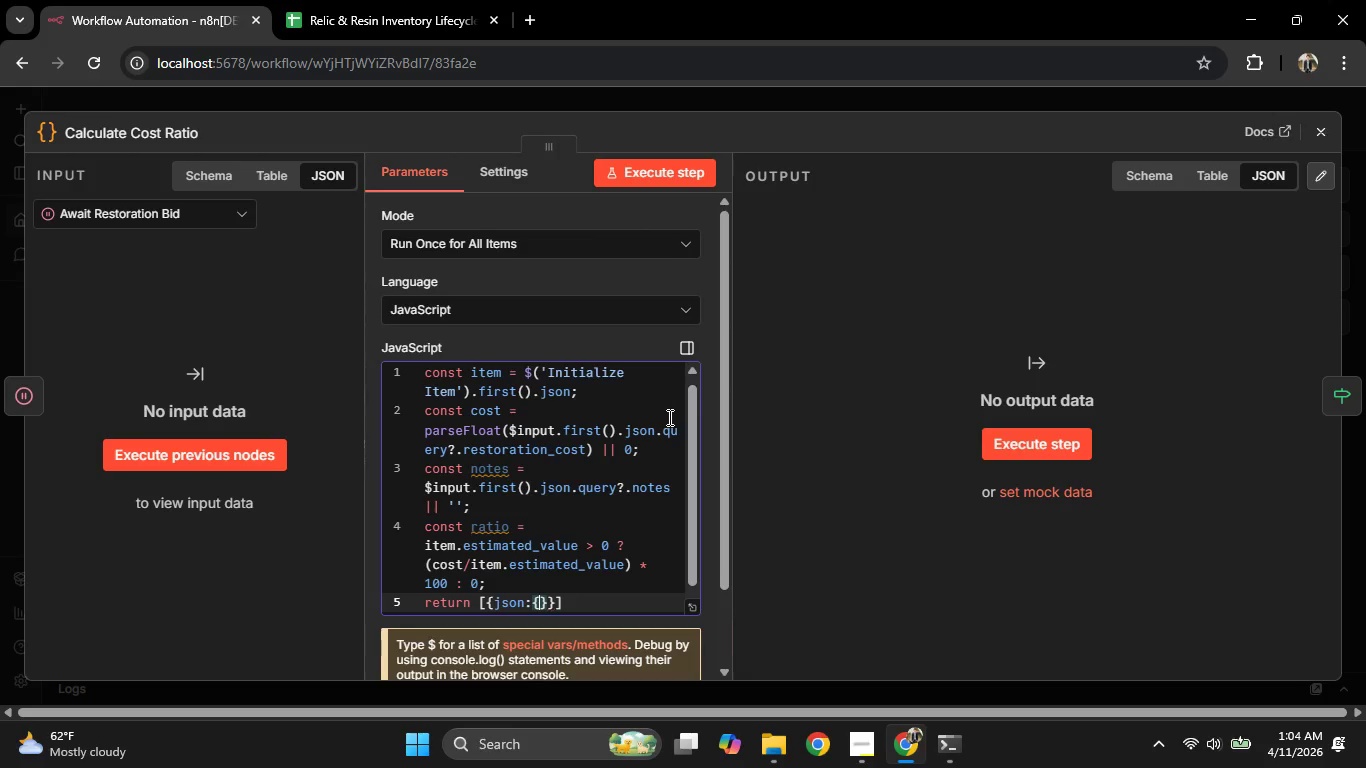 
 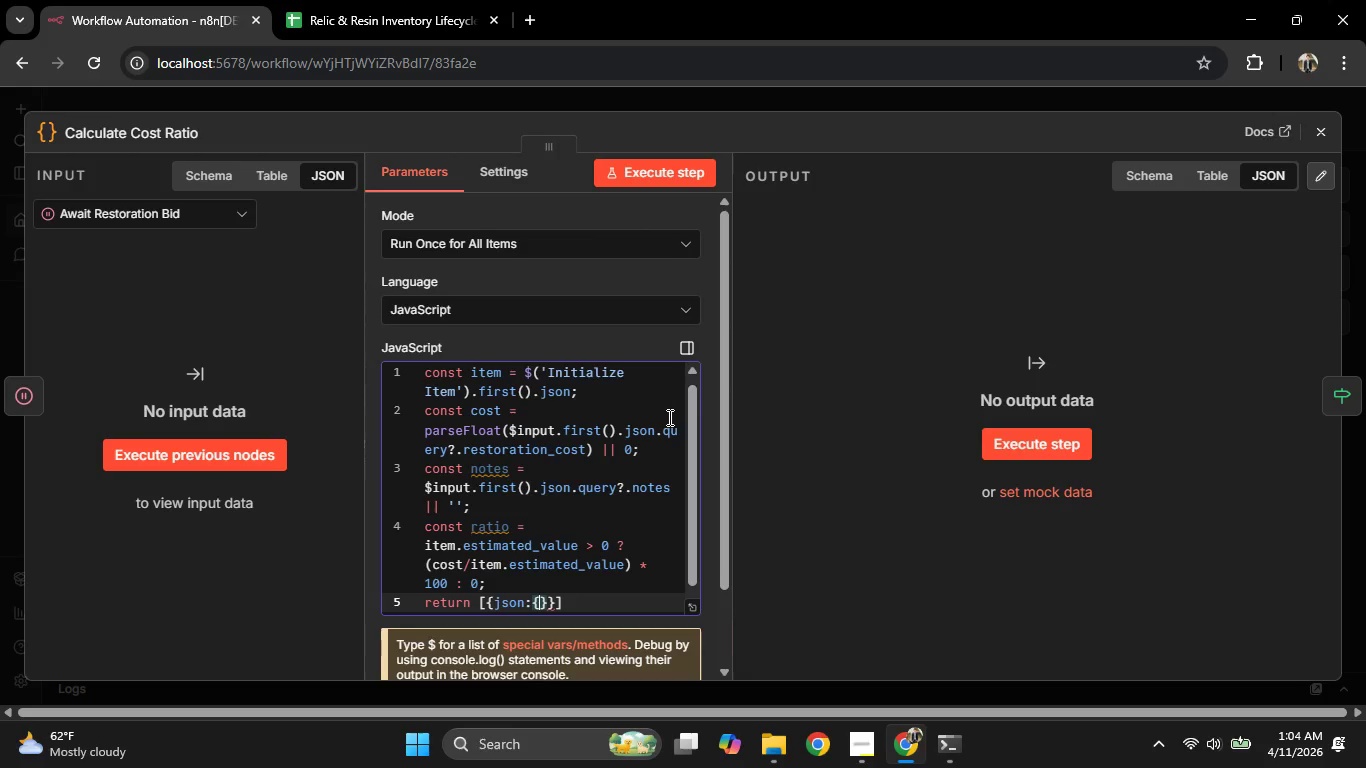 
hold_key(key=ShiftRight, duration=0.45)
 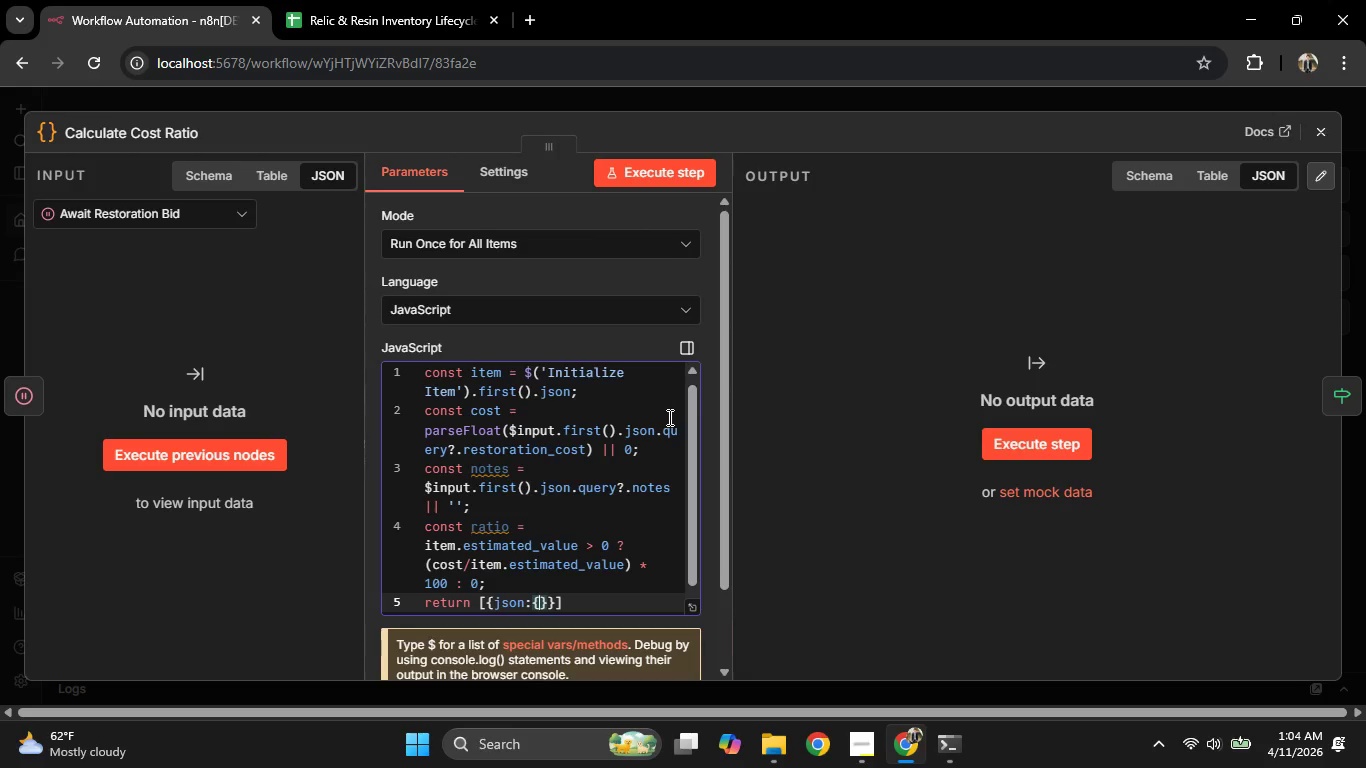 
key(Shift+Enter)
 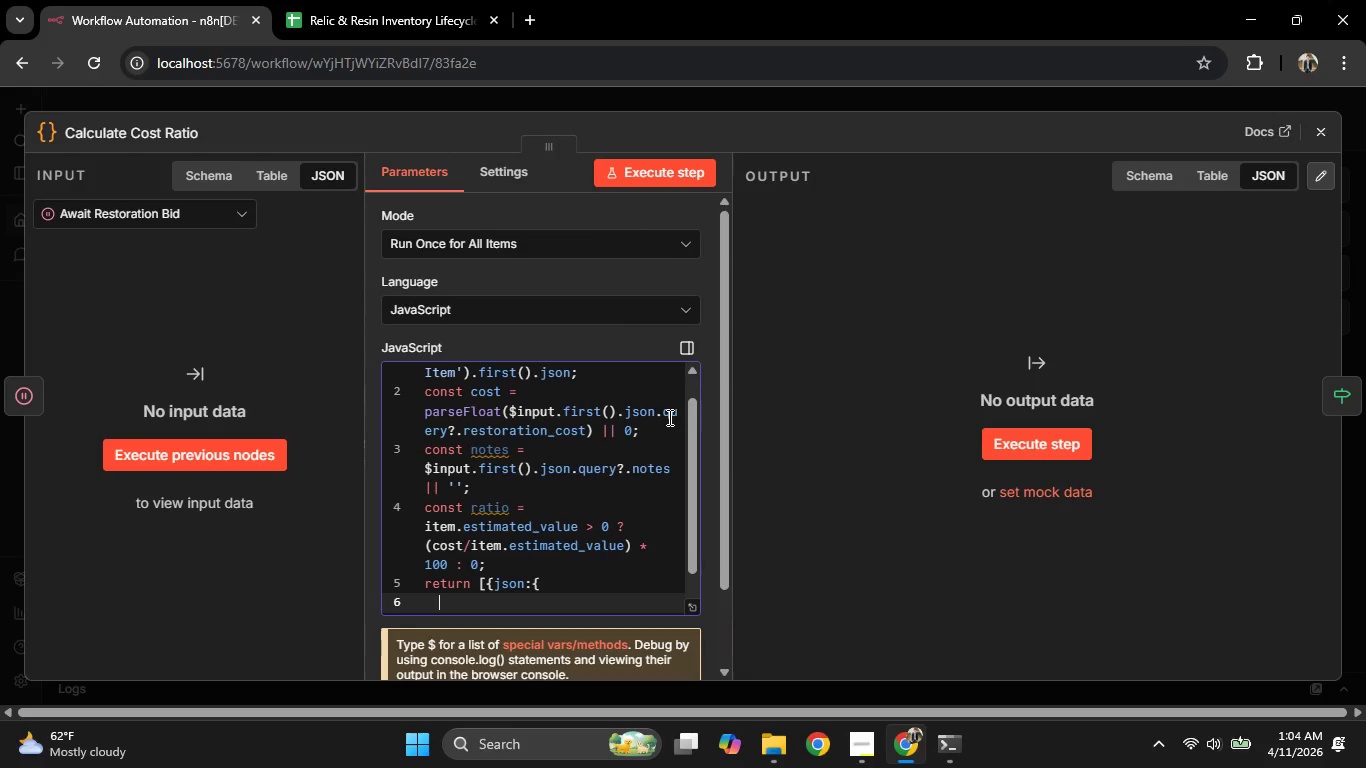 
type(...it)
 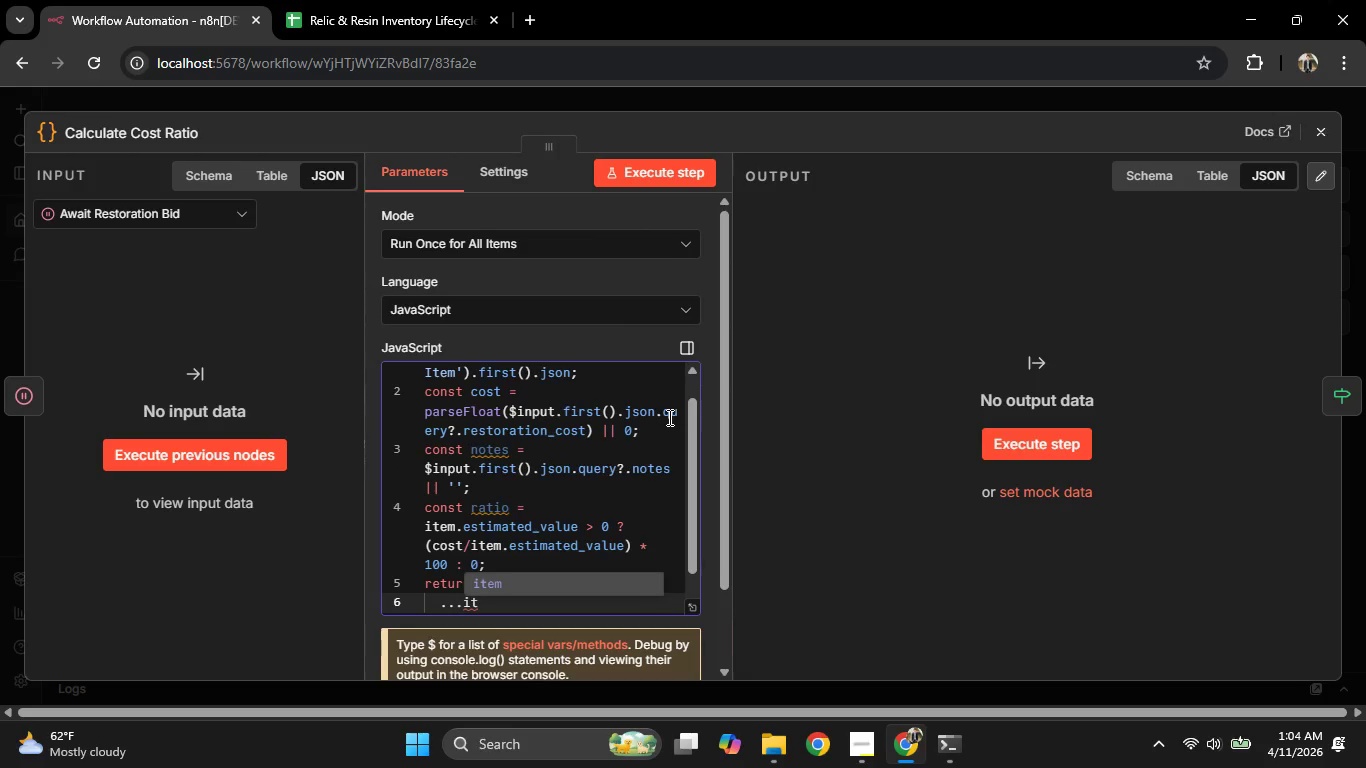 
key(Enter)
 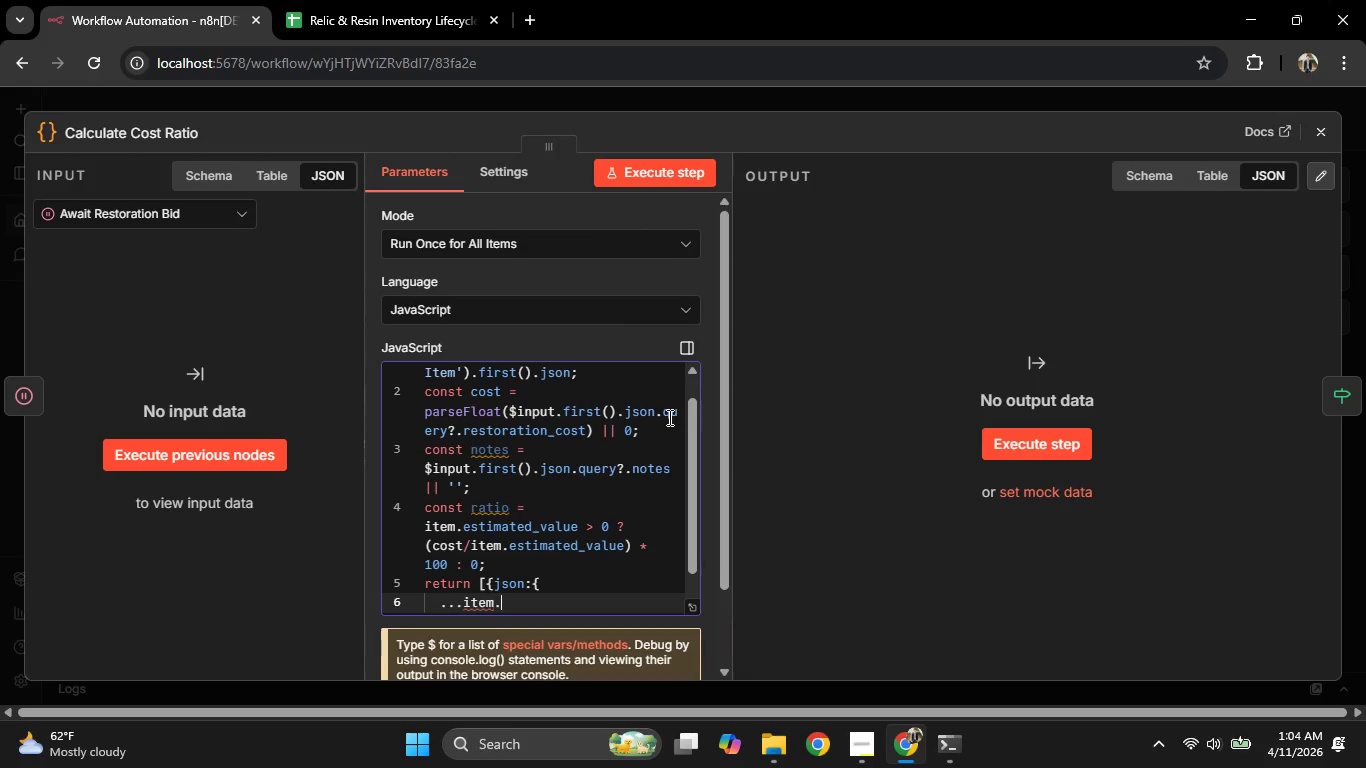 
key(Period)
 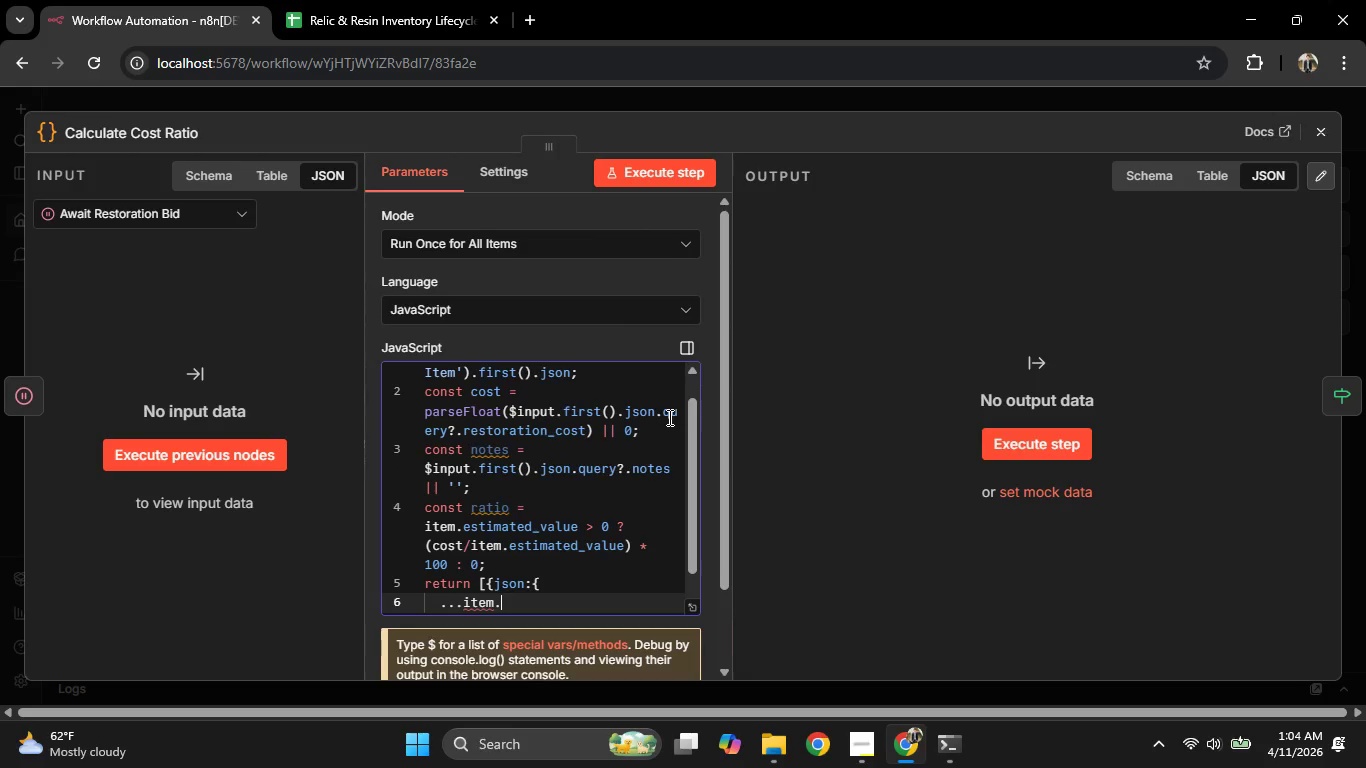 
key(Backspace)
 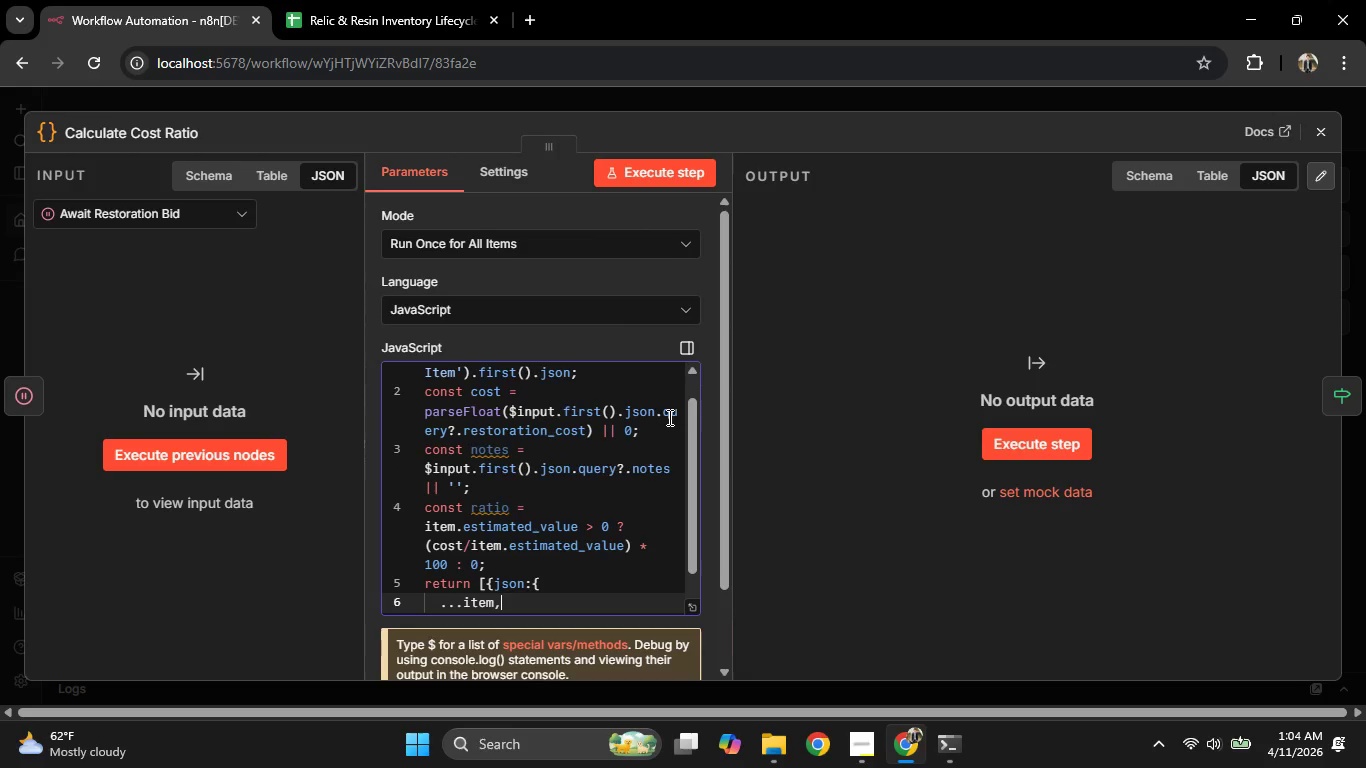 
key(Comma)
 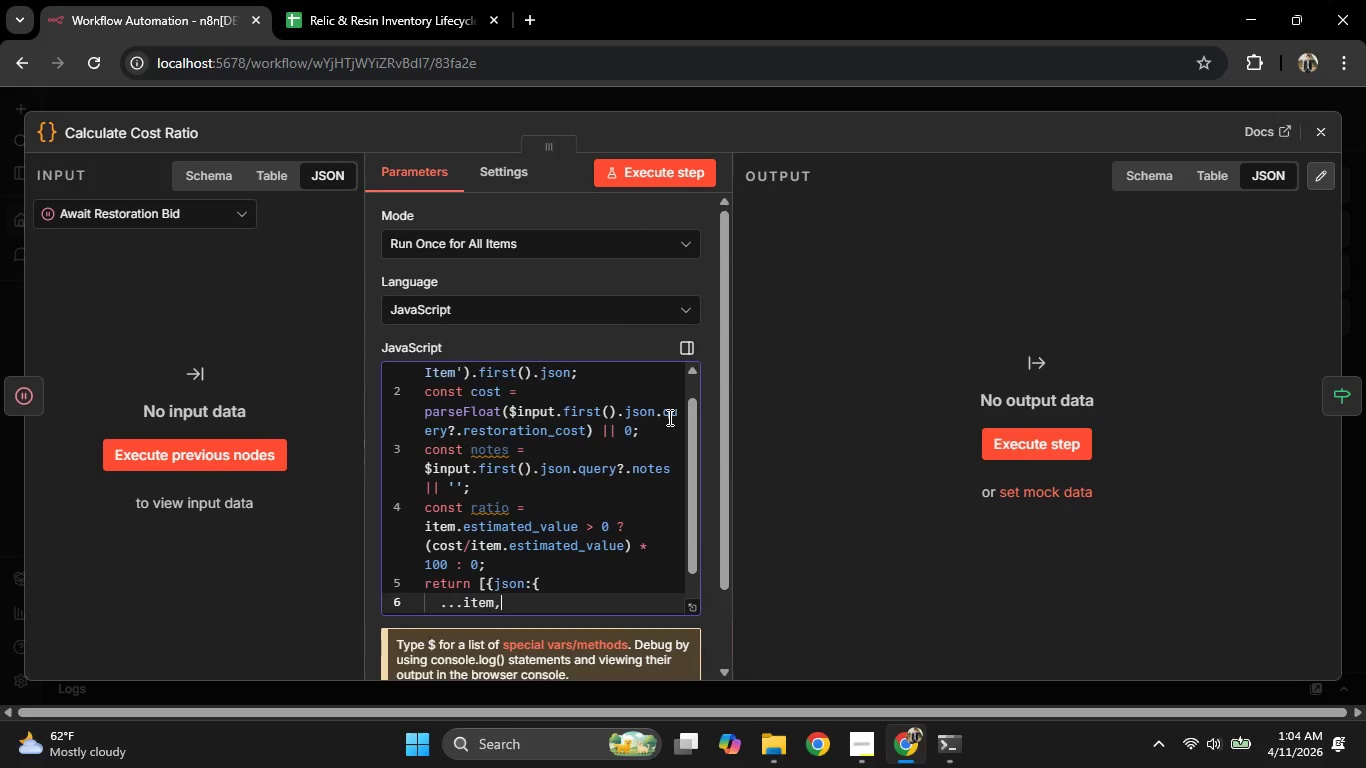 
key(Enter)
 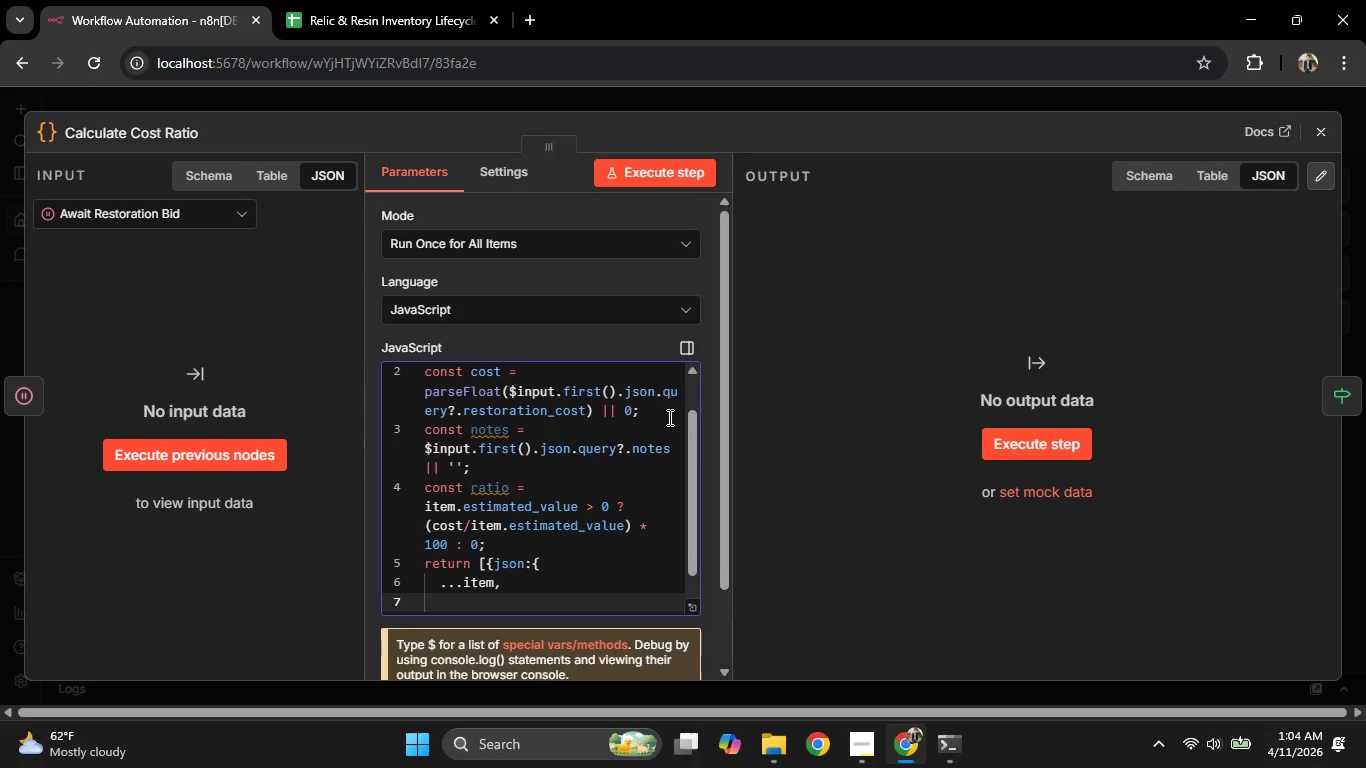 
type(restoration_cost:cost,)
 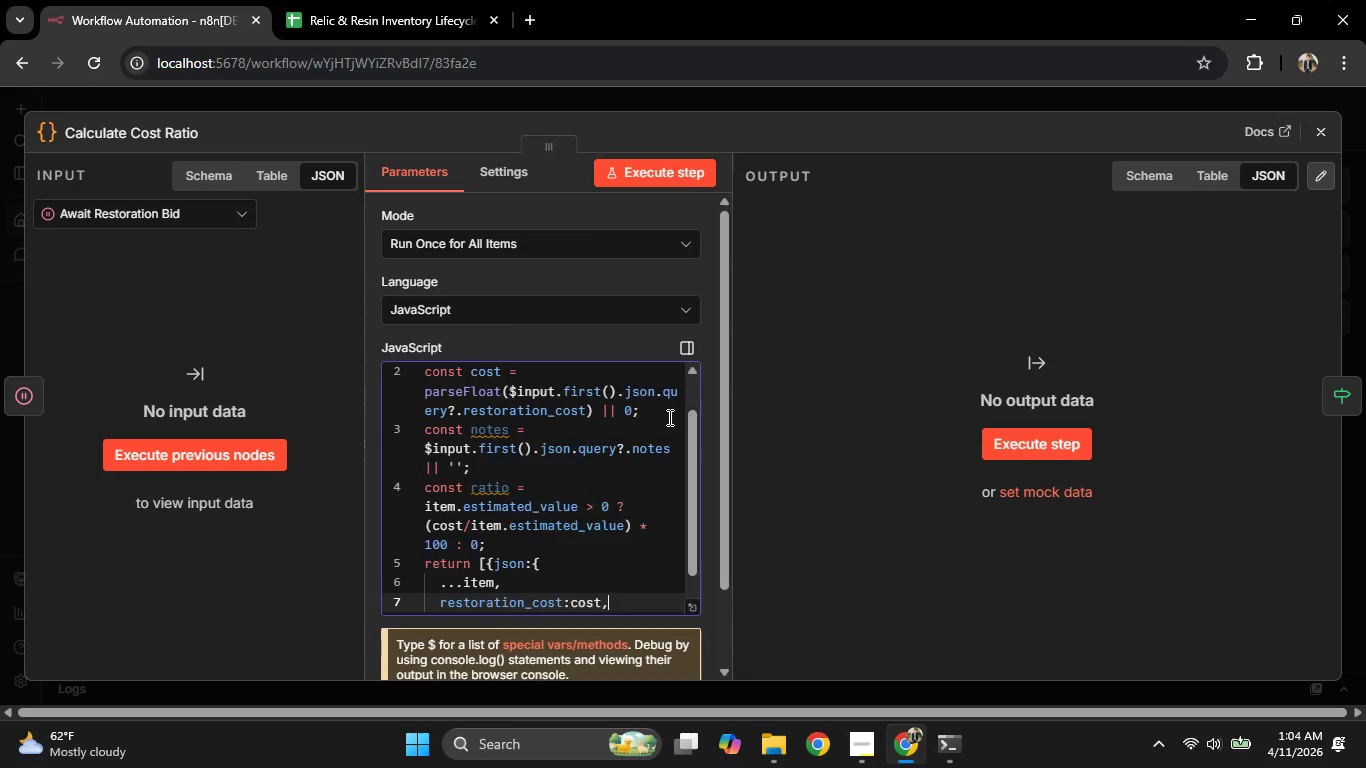 
 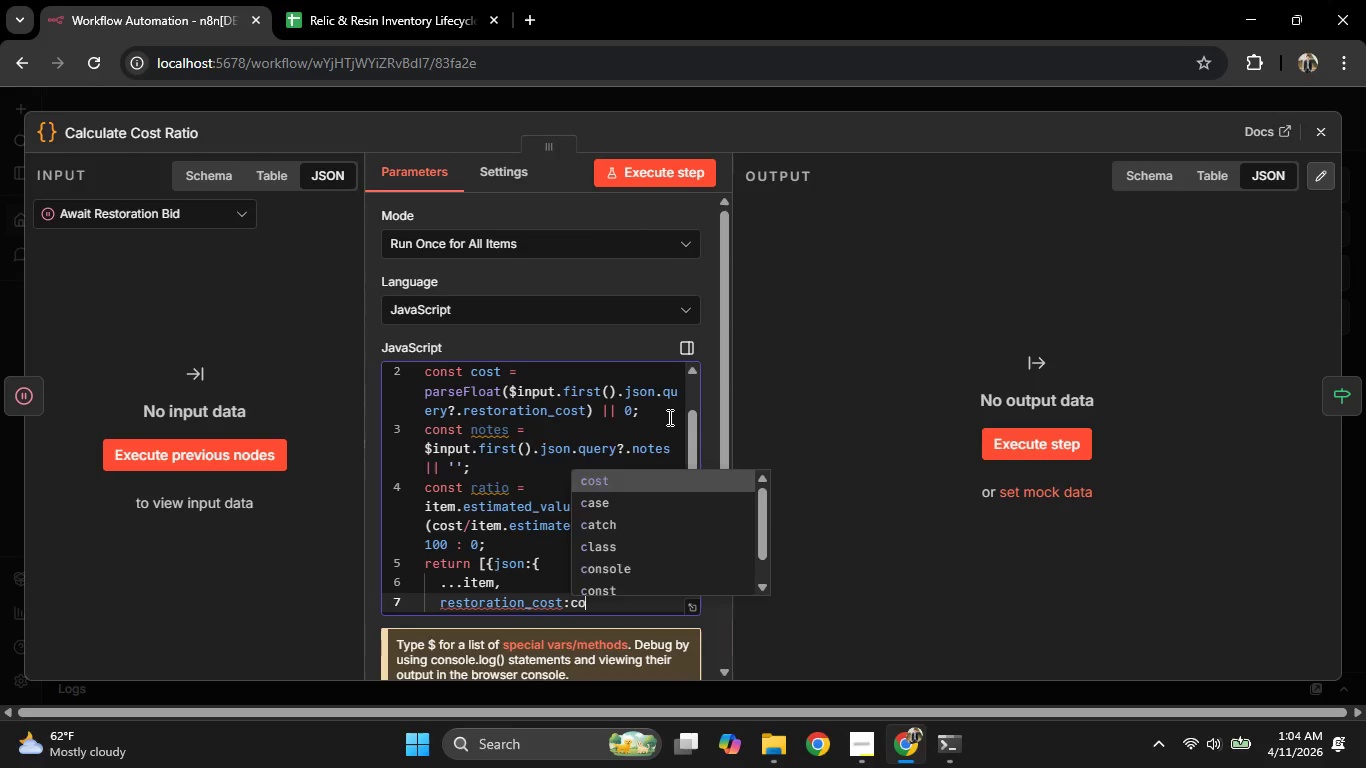 
key(Enter)
 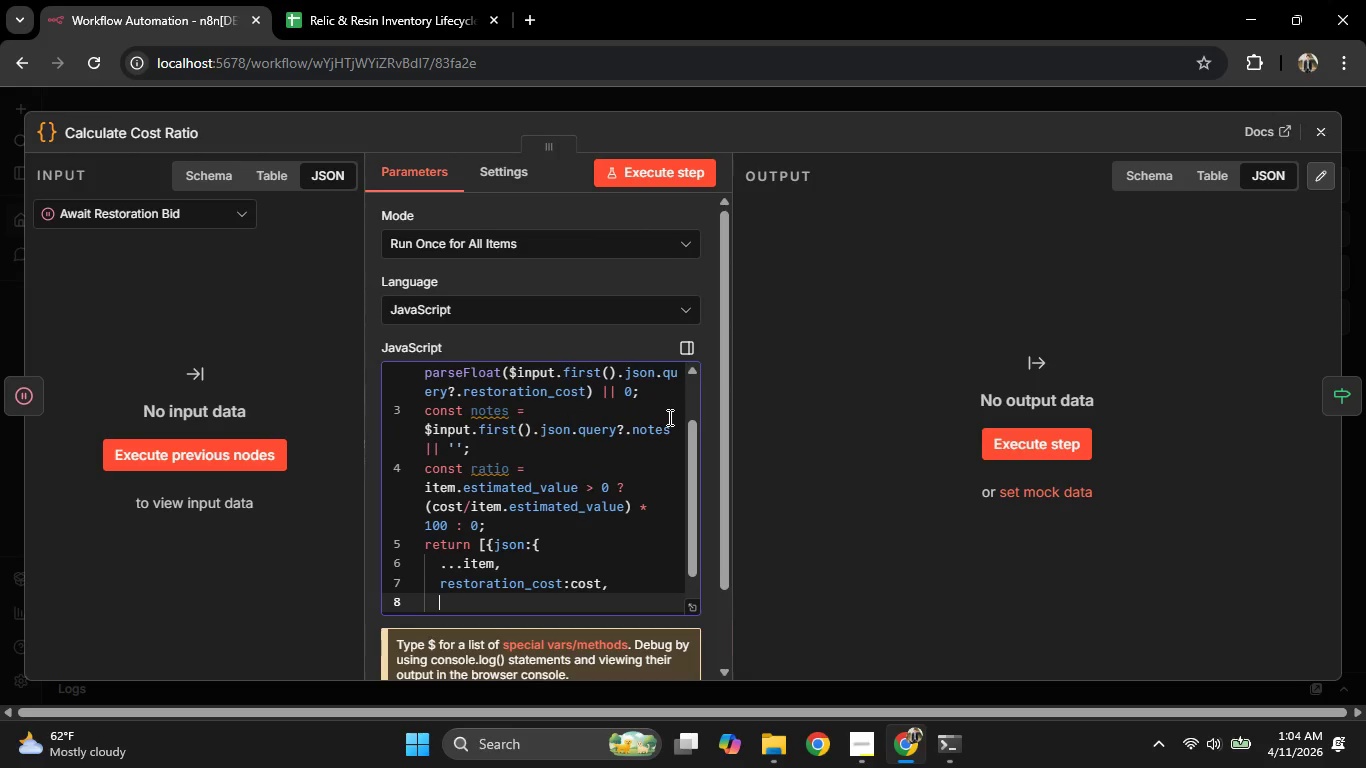 
type(restoration_notes:notes,)
 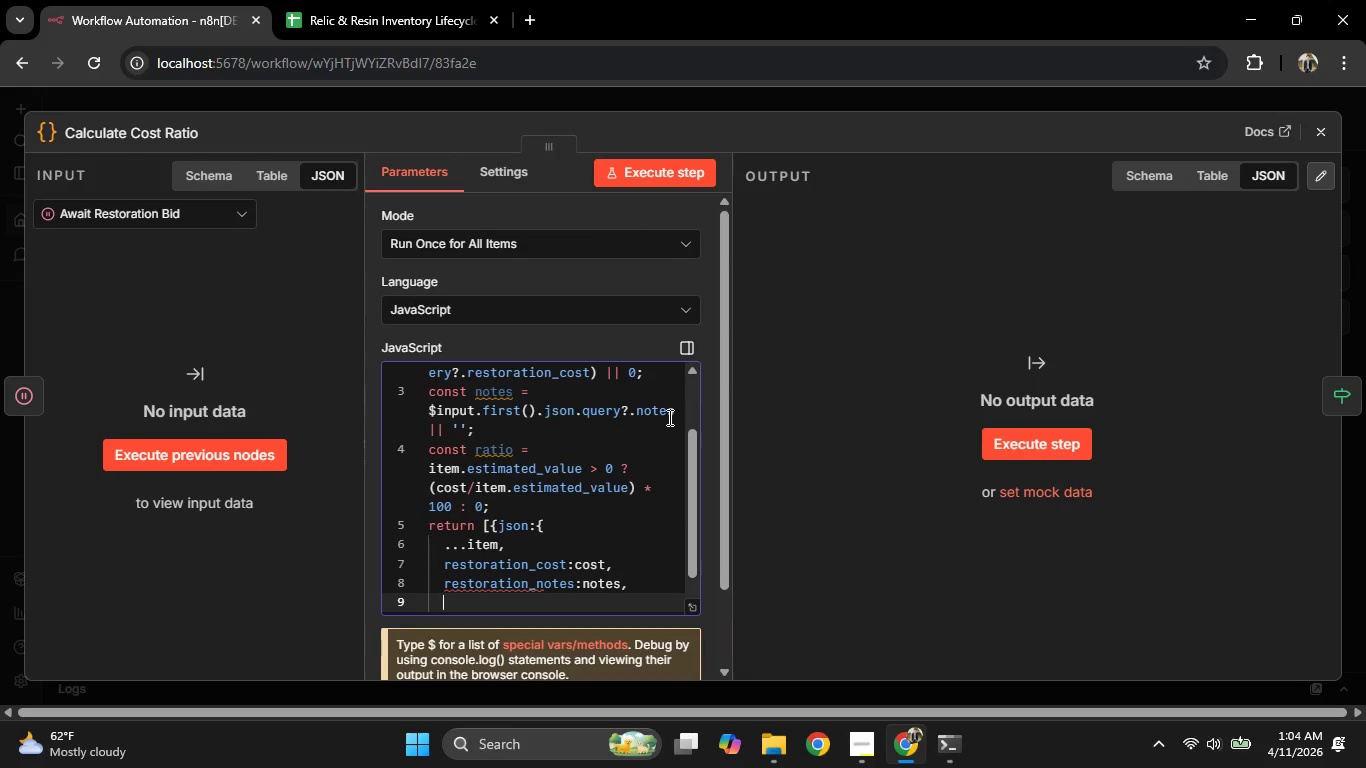 
 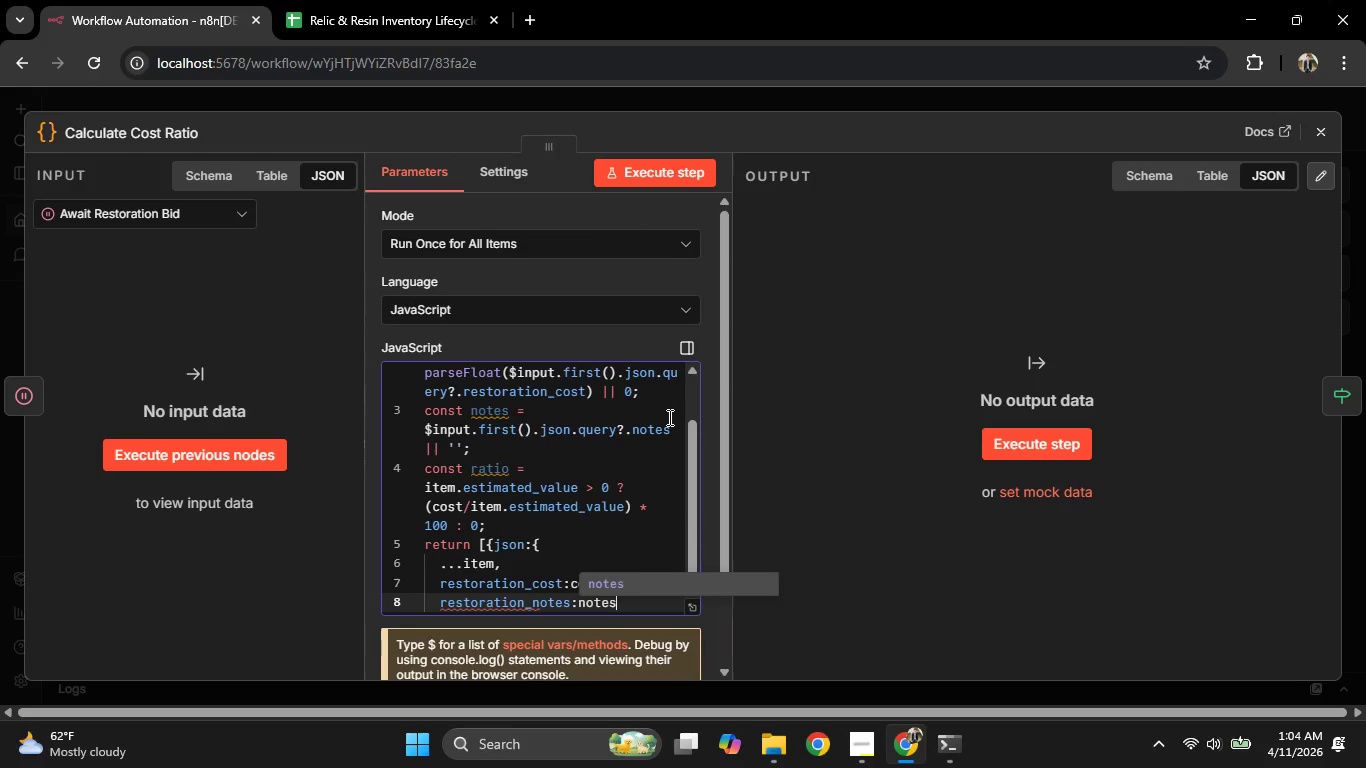 
key(Enter)
 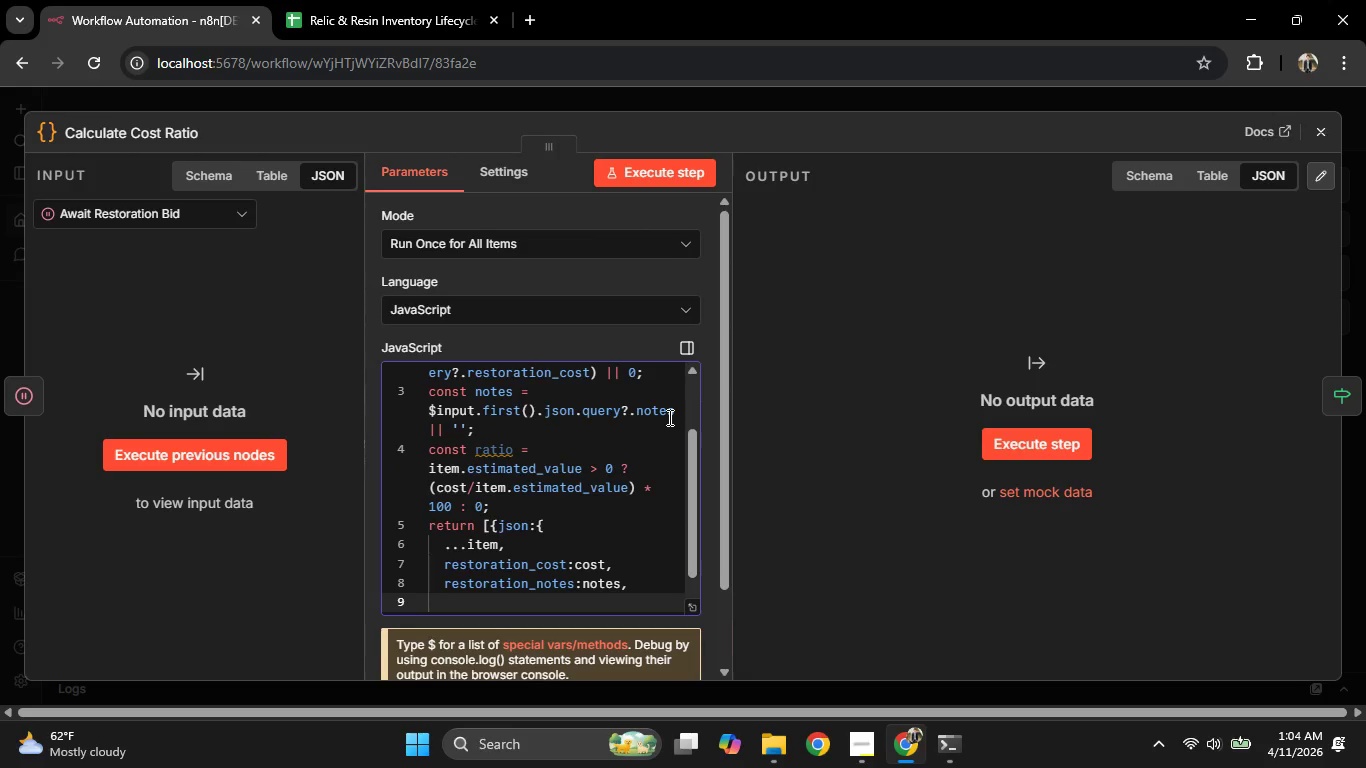 
type(cost_rate)
key(Backspace)
type(io)
 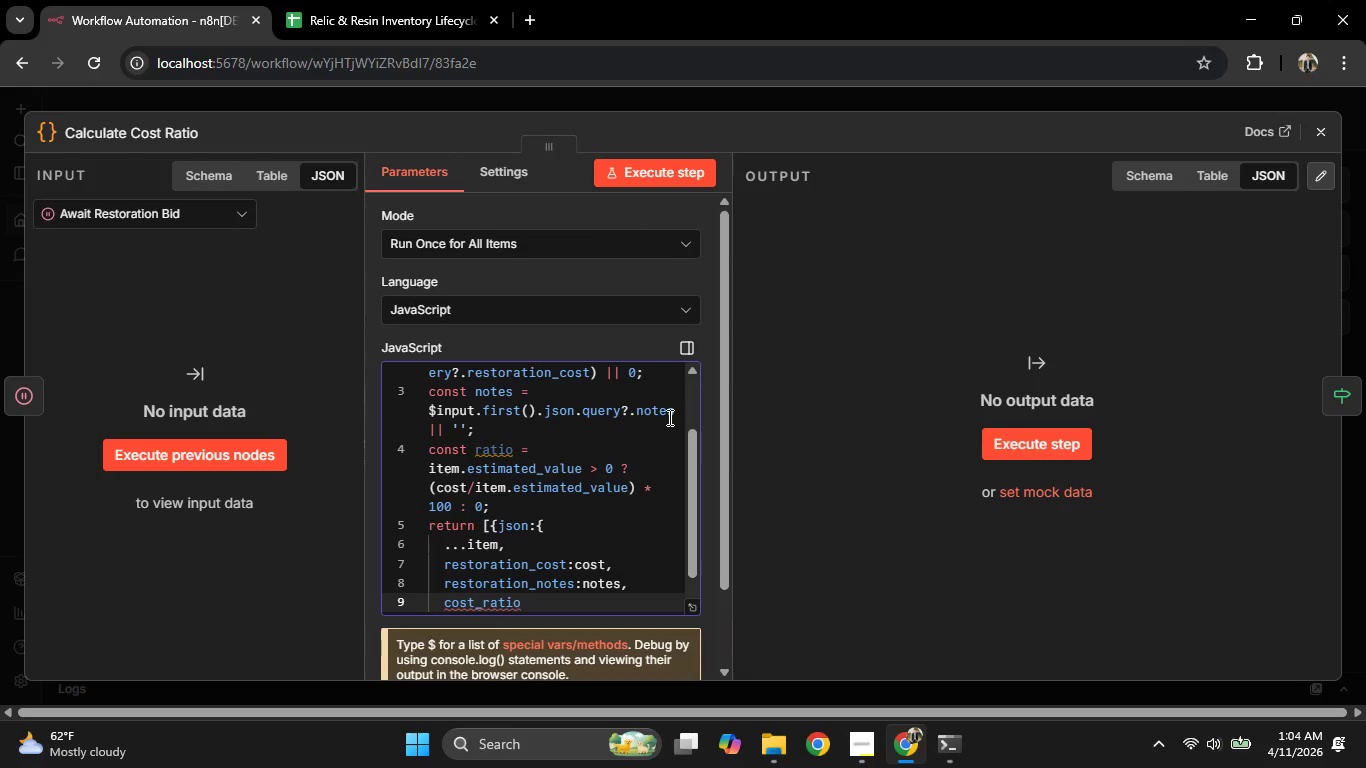 
type(:ratio,)
 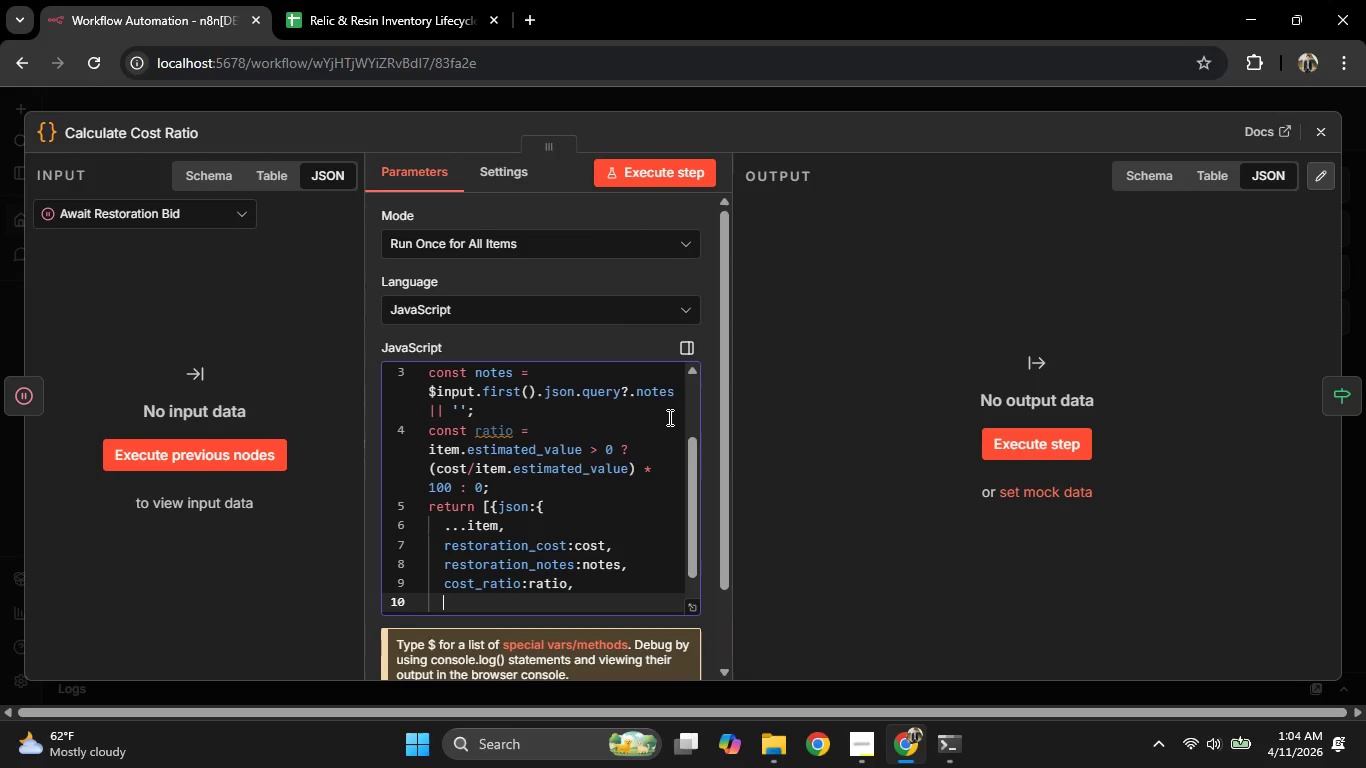 
key(Enter)
 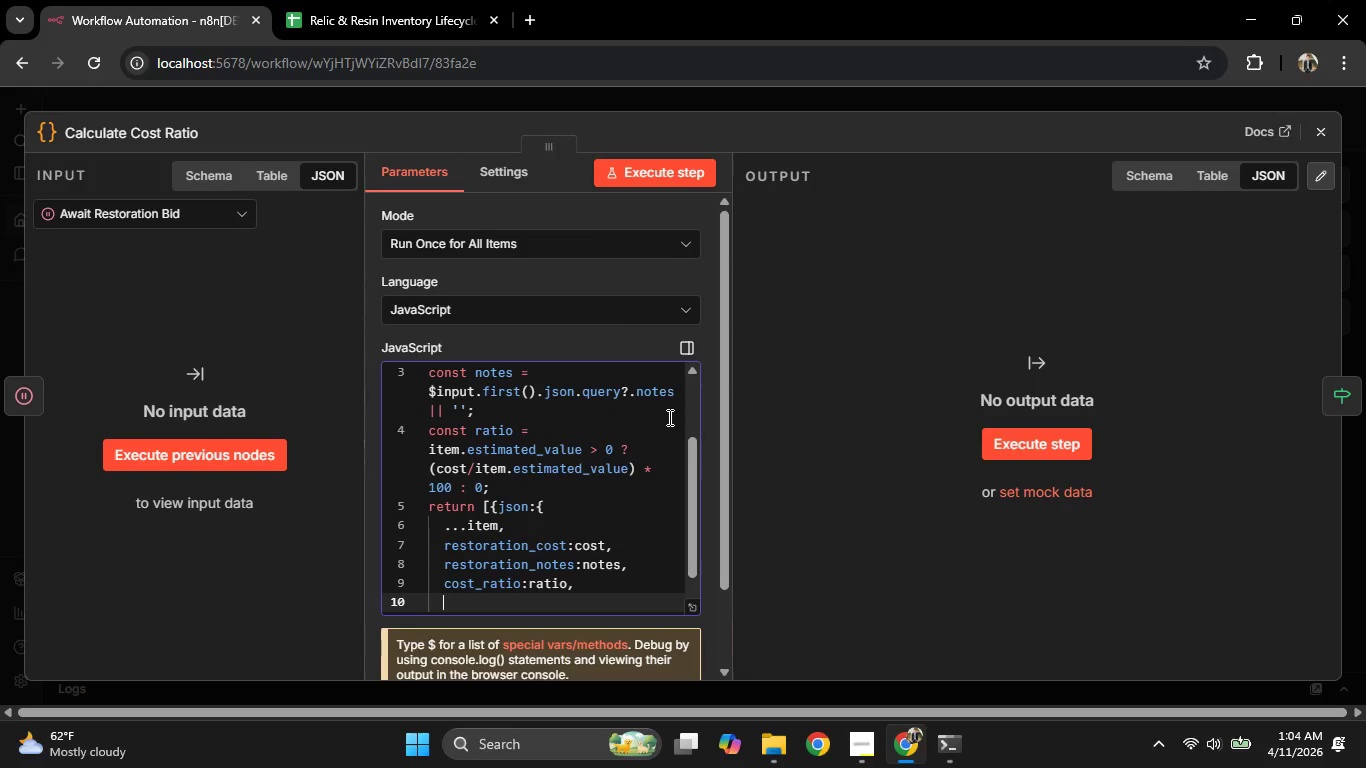 
type(cost_Rati)
key(Backspace)
key(Backspace)
key(Backspace)
key(Backspace)
type(ratio_est)
key(Backspace)
key(Backspace)
key(Backspace)
key(Backspace)
type(f)
key(Backspace)
type(_formatted: ration.)
key(Backspace)
key(Backspace)
type(.t)
 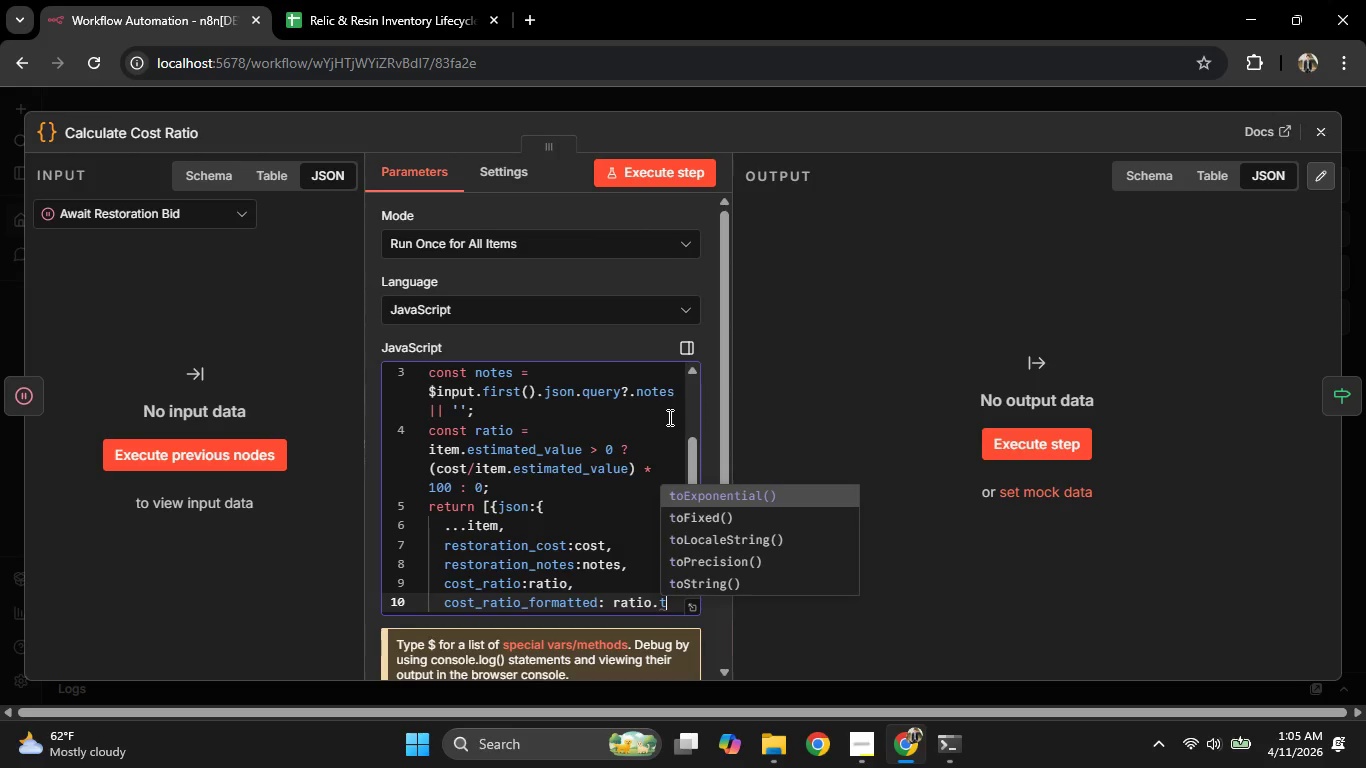 
key(ArrowDown)
 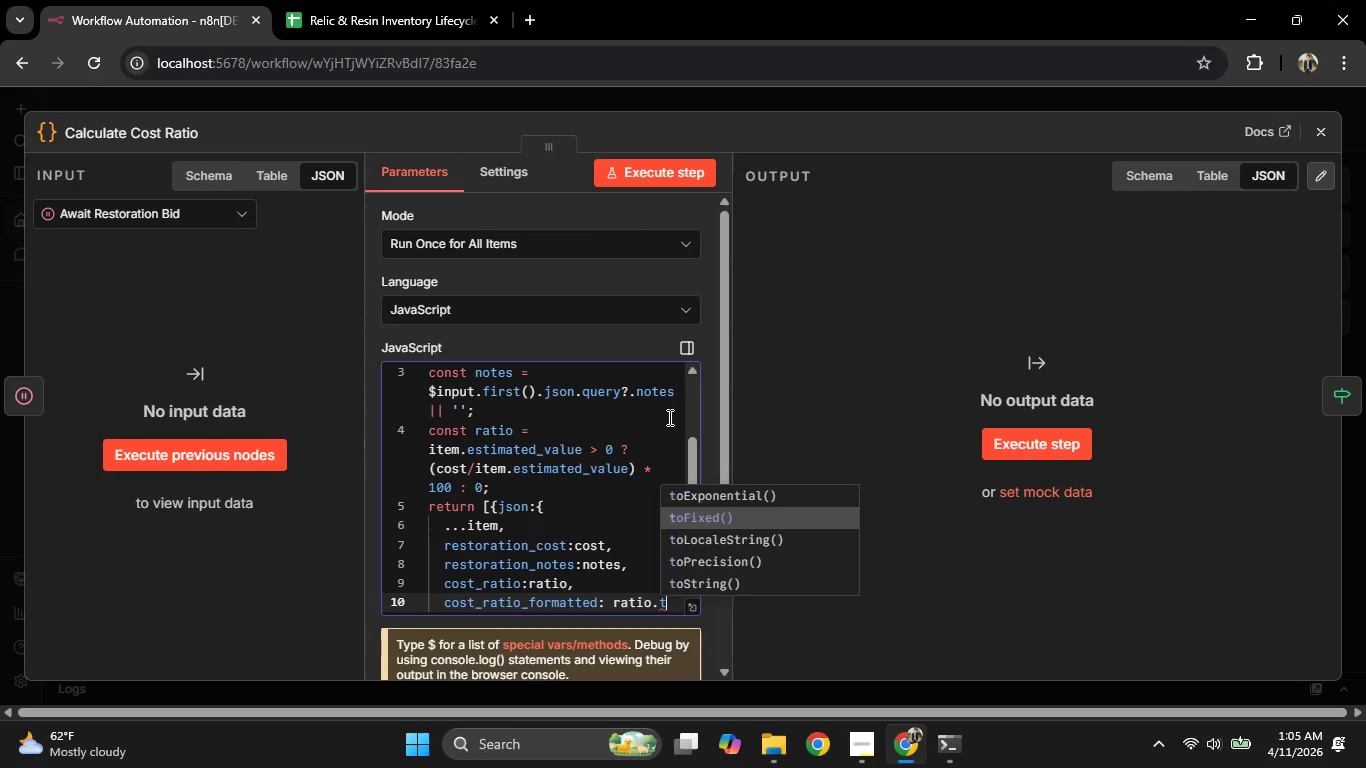 
key(Enter)
 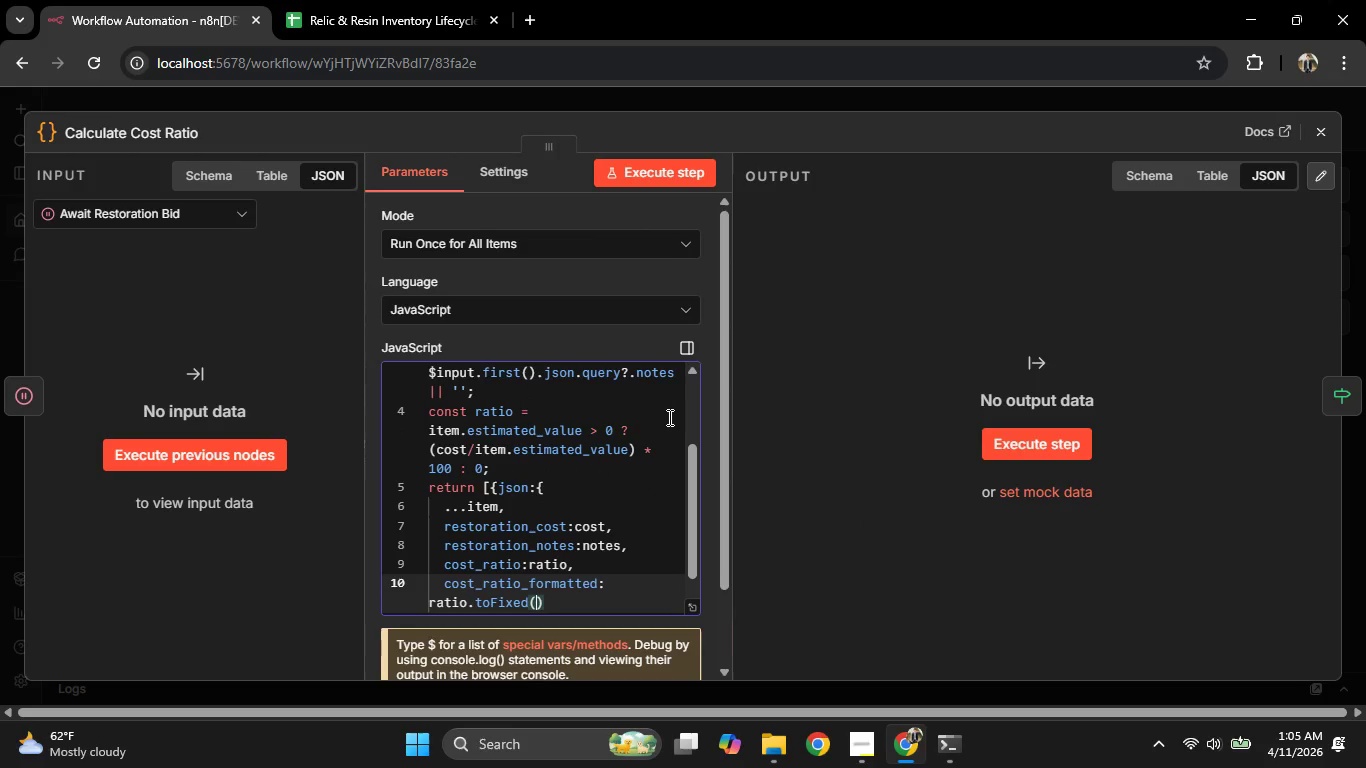 
key(1)
 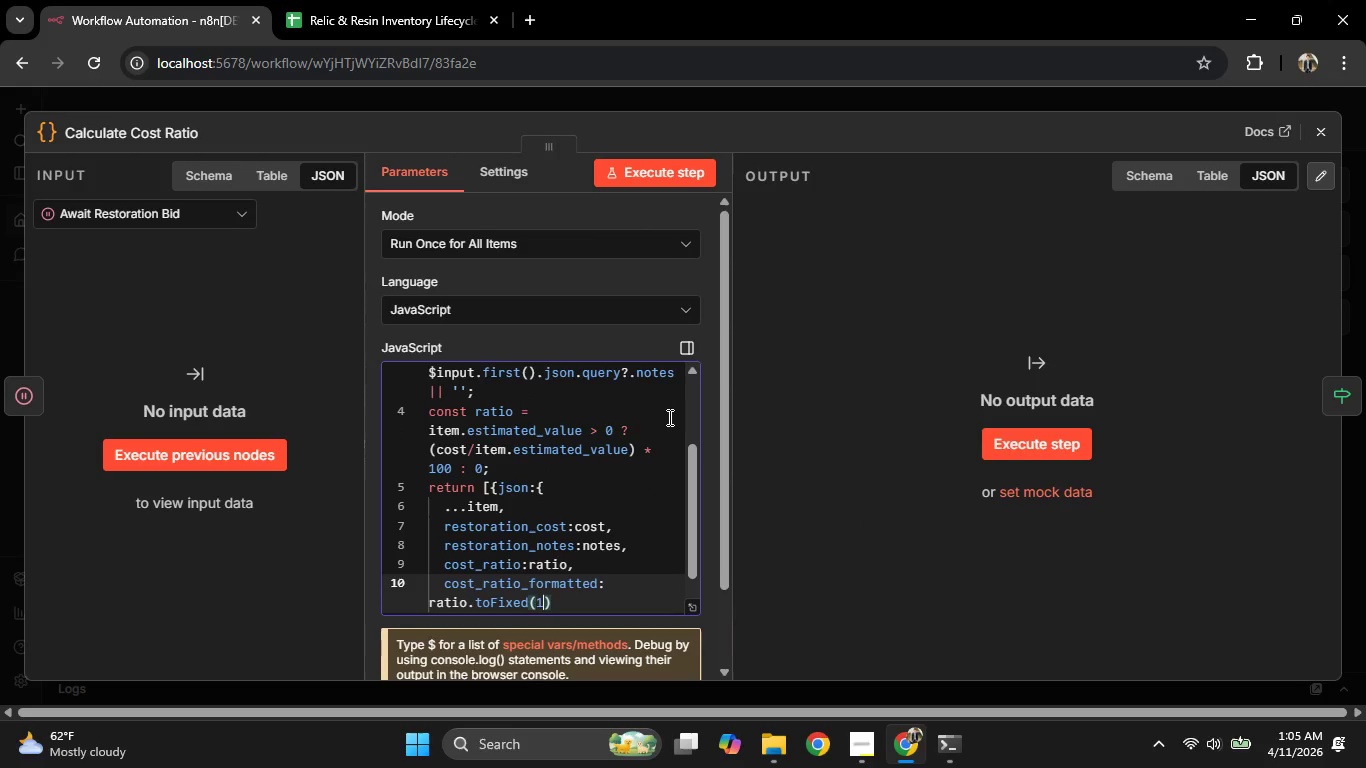 
key(ArrowRight)
 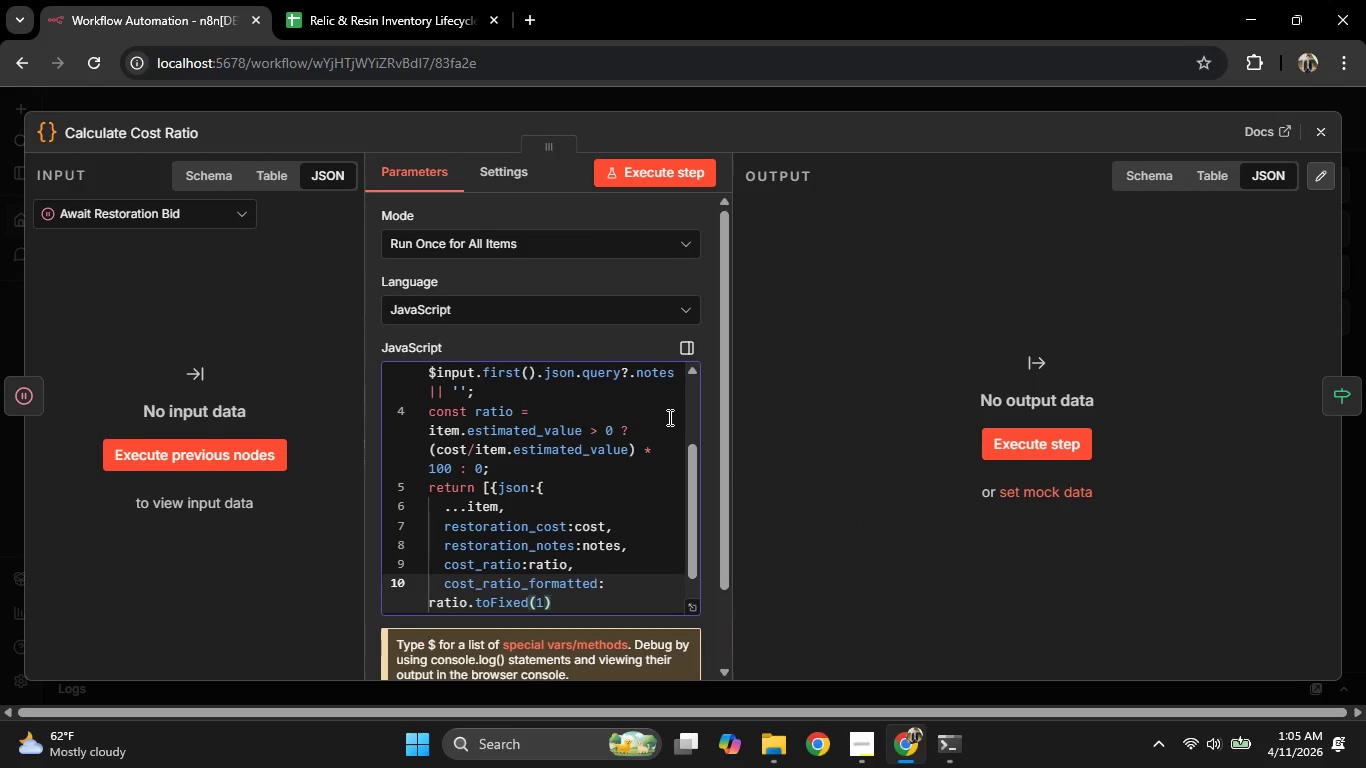 
key(Space)
 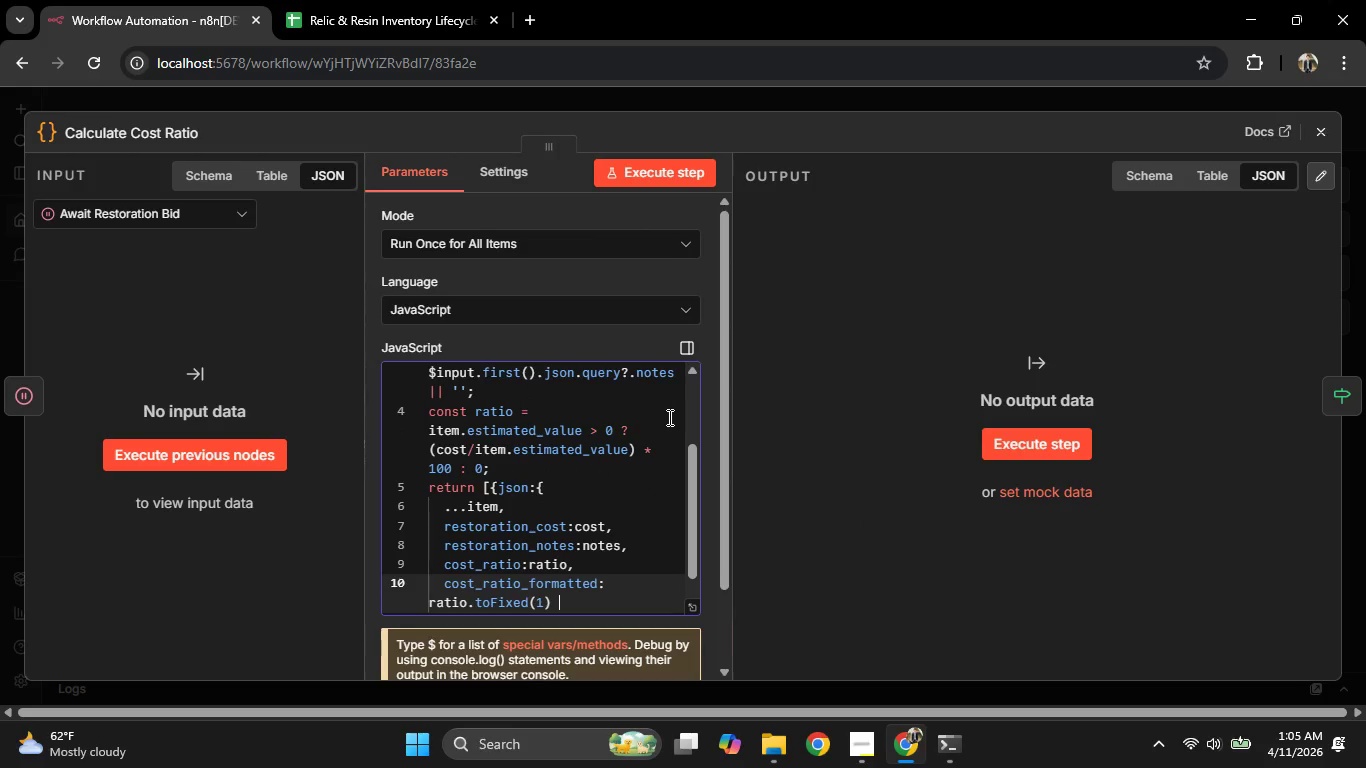 
key(Shift+Equal)
 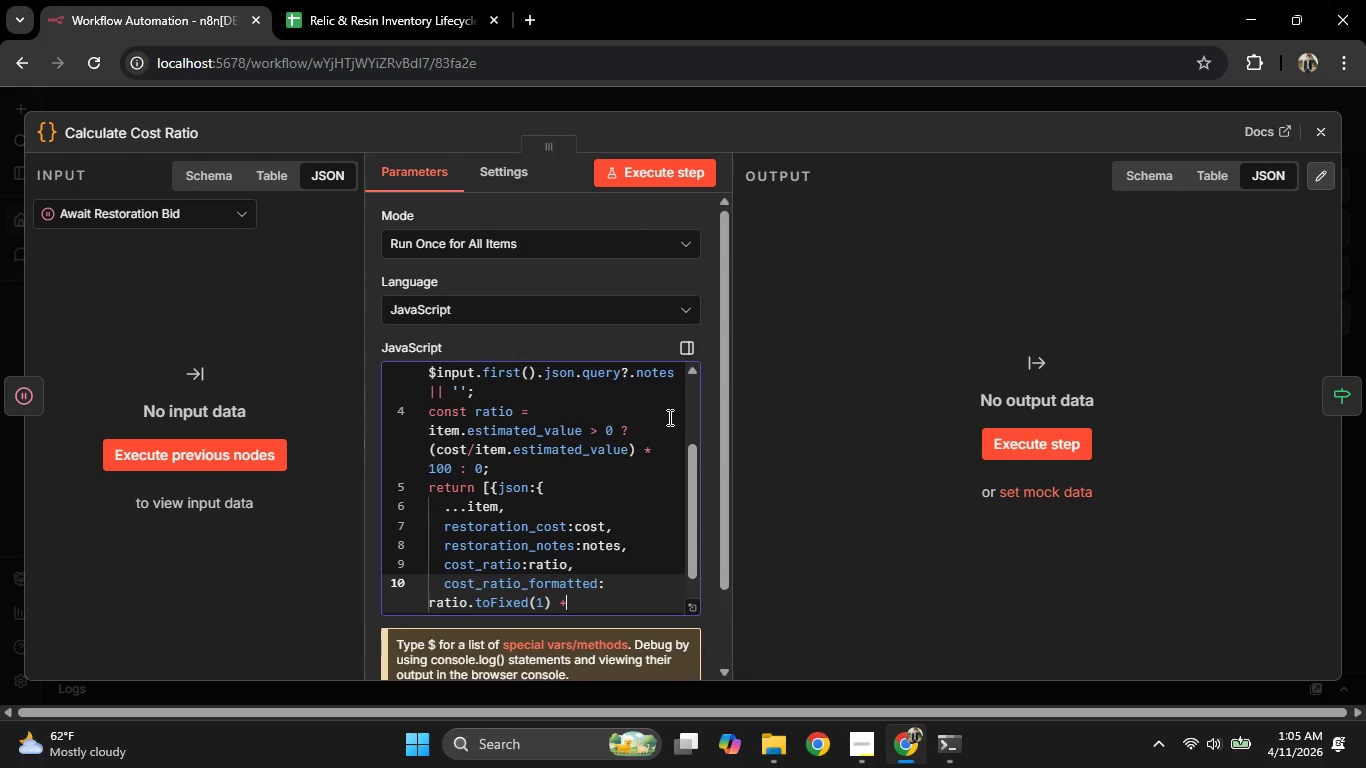 
key(Space)
 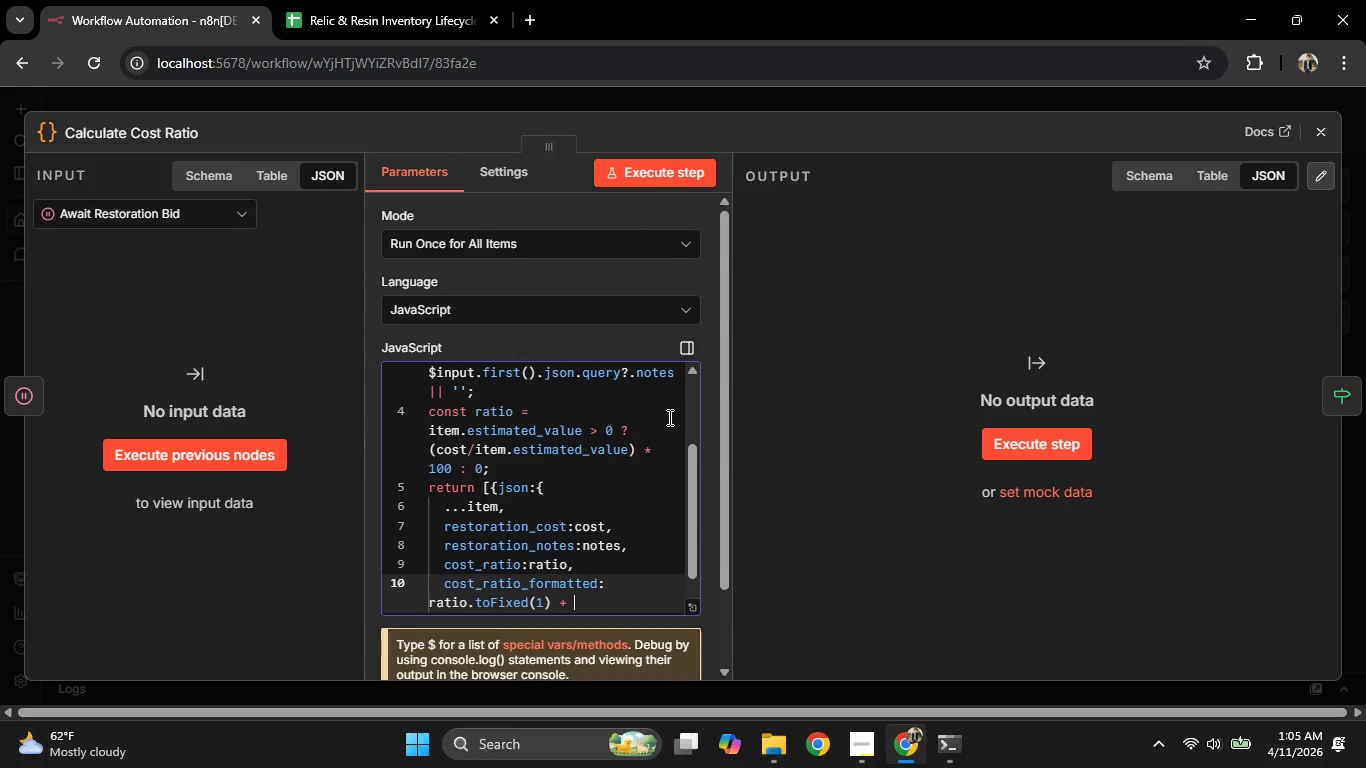 
key(Quote)
 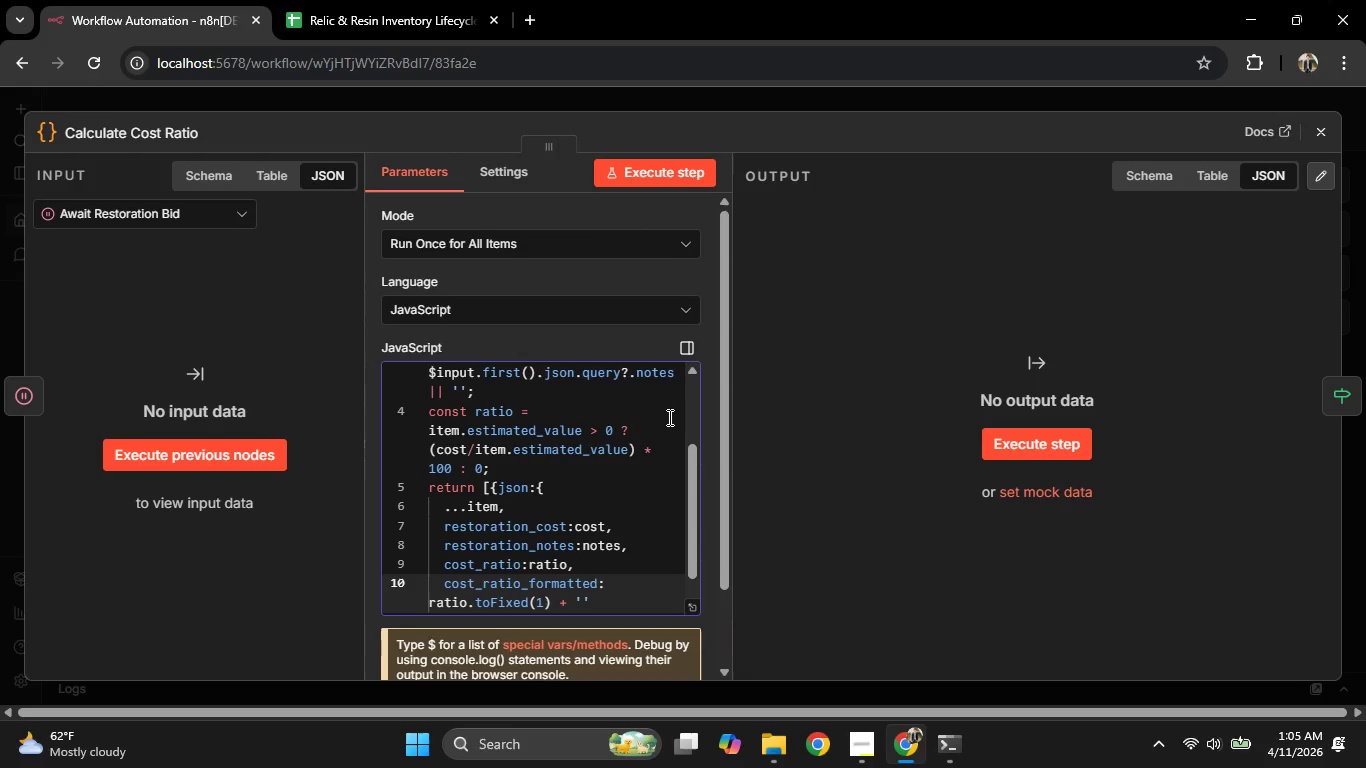 
key(Shift+5)
 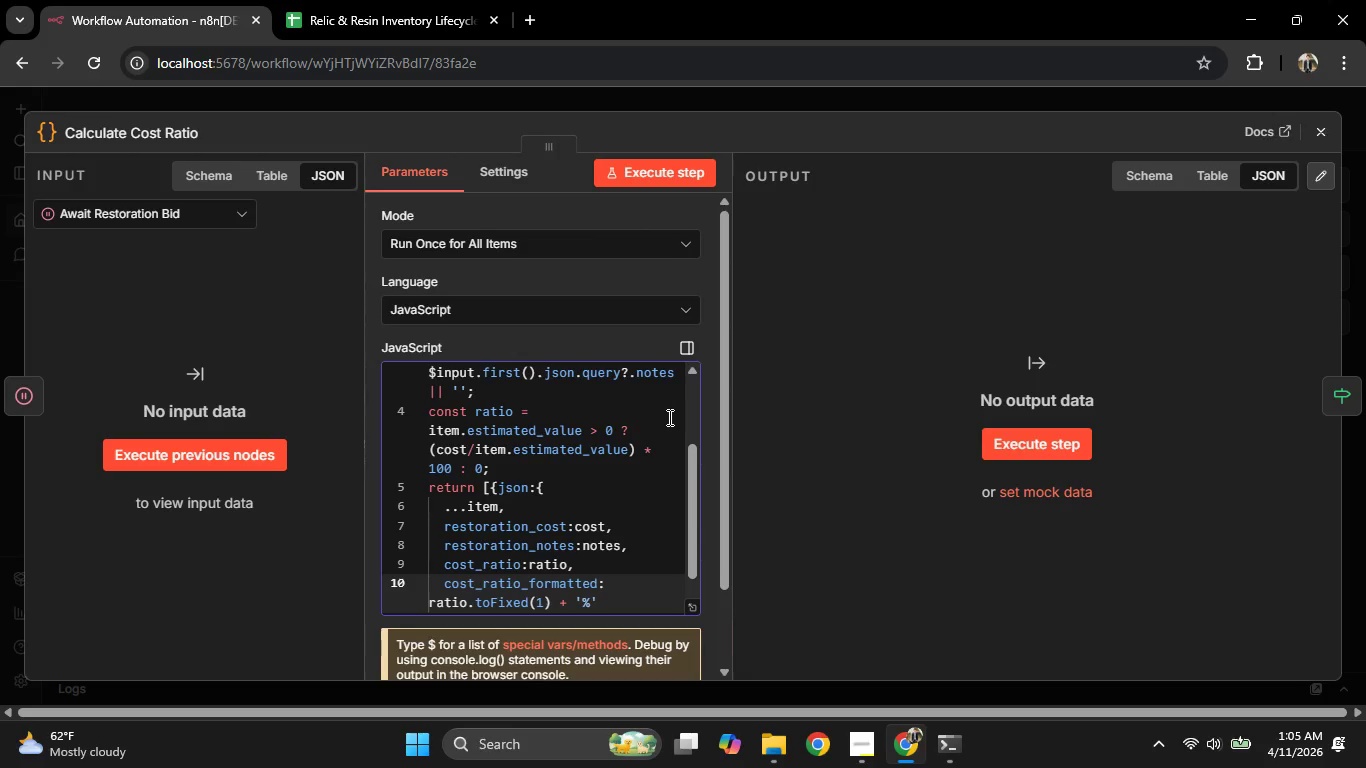 
key(ArrowRight)
 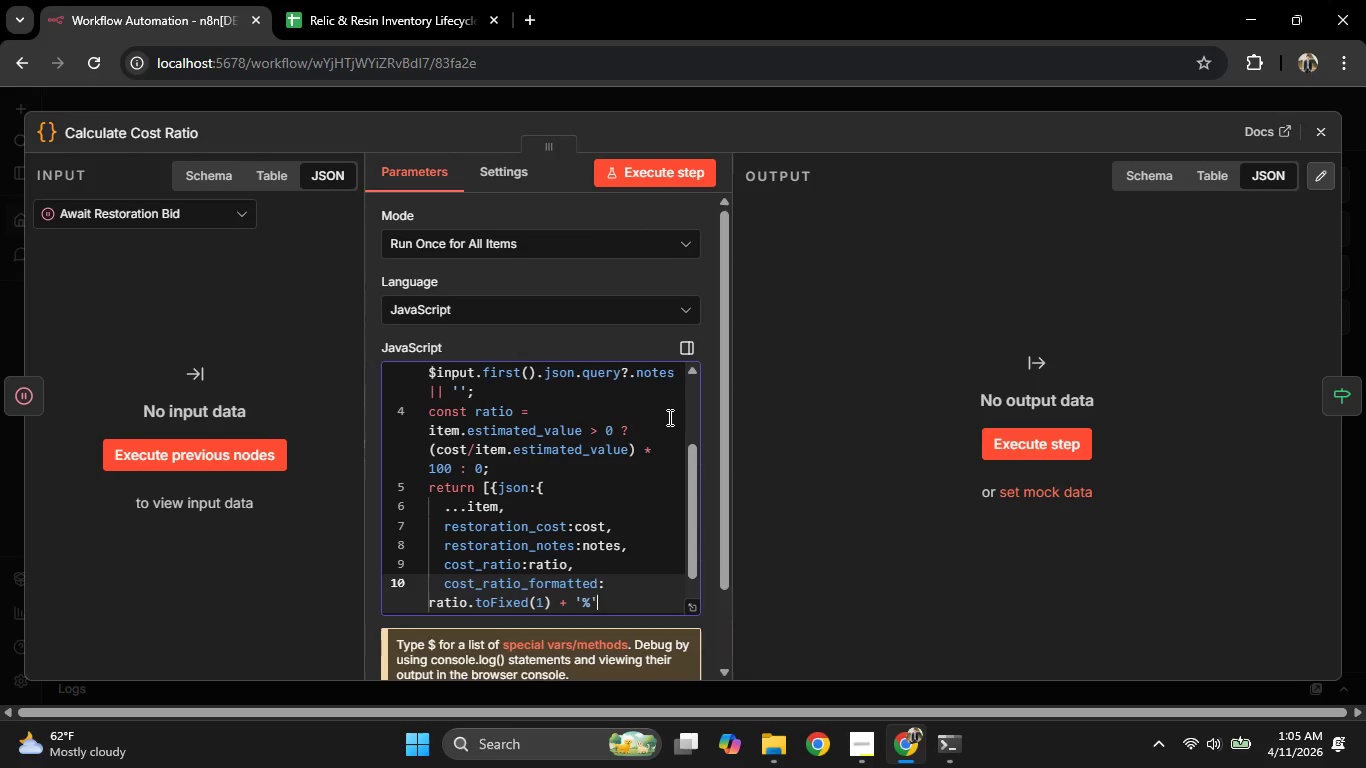 
key(Comma)
 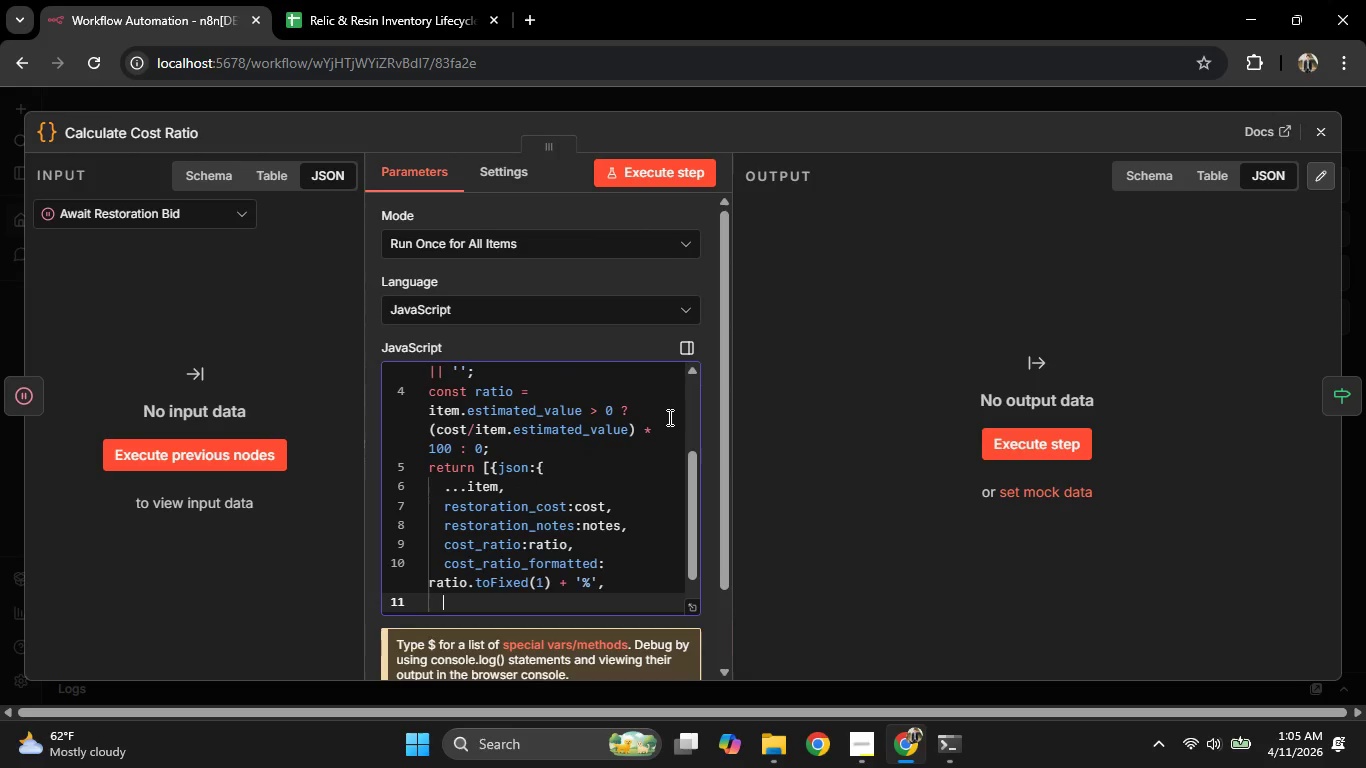 
key(Enter)
 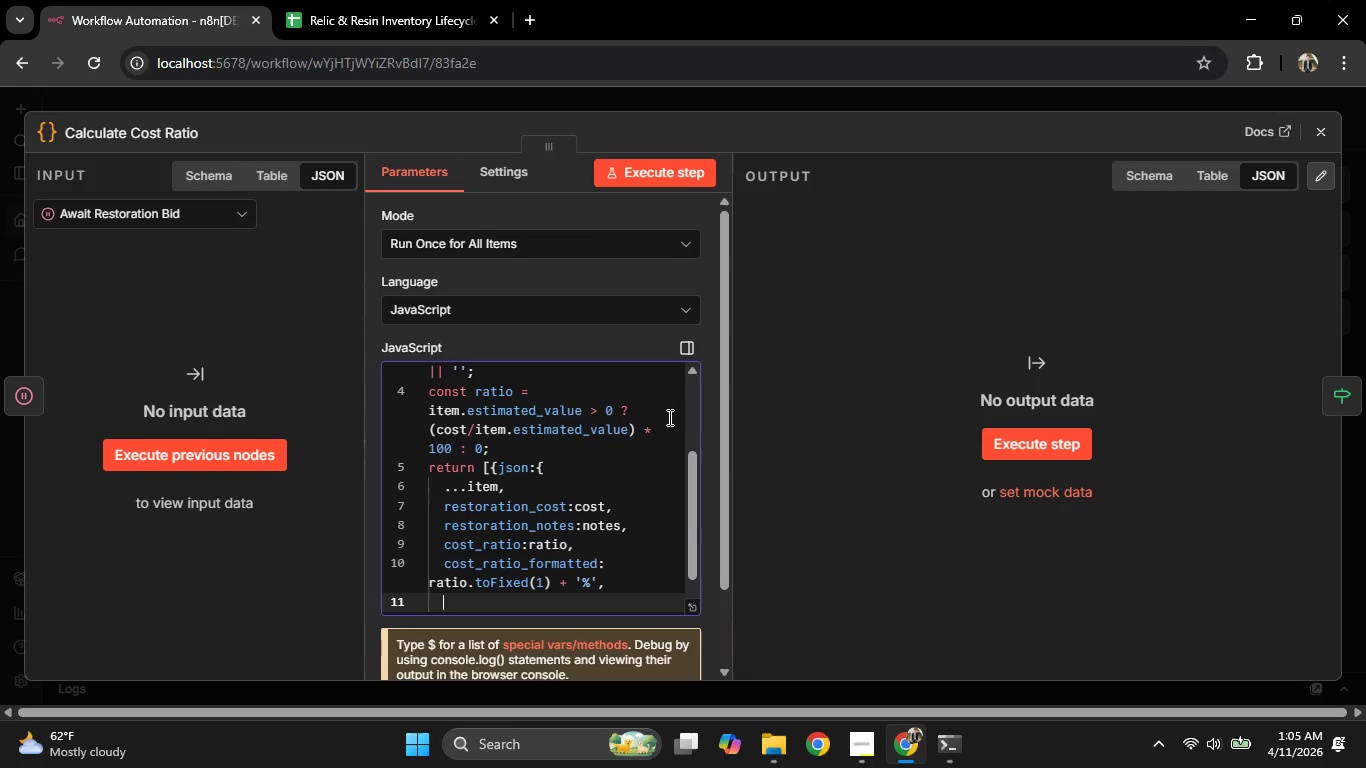 
type(thresh)
 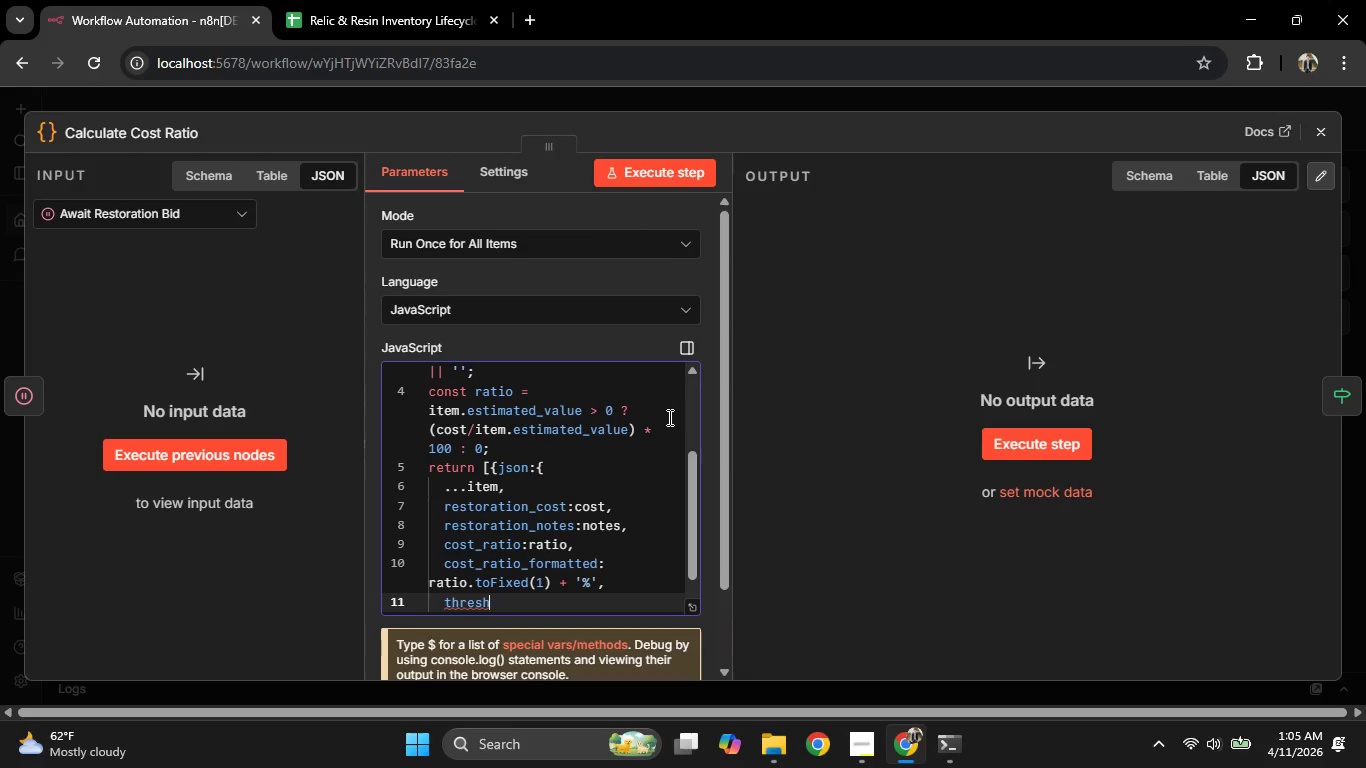 
wait(7.92)
 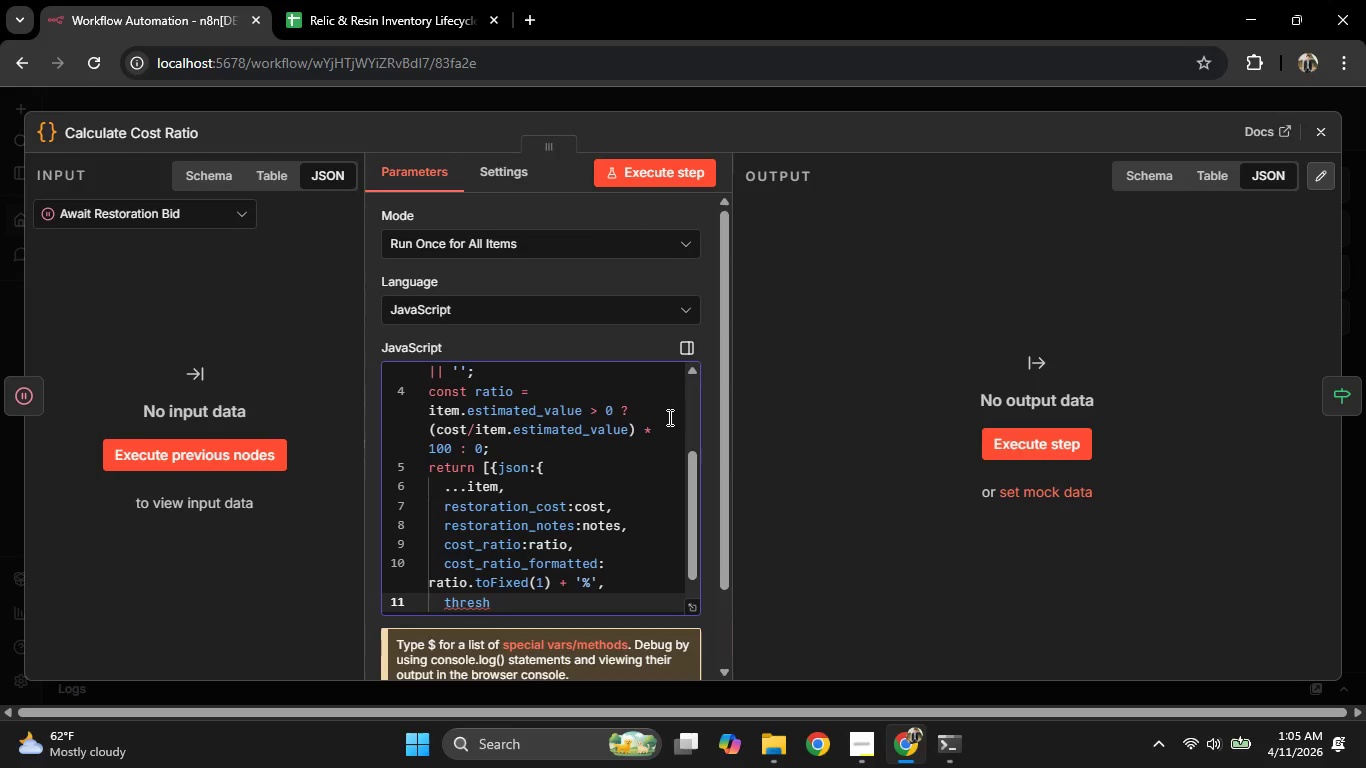 
type(old_amount: P)
key(Backspace)
type((item.estimated_value * 0.4)
 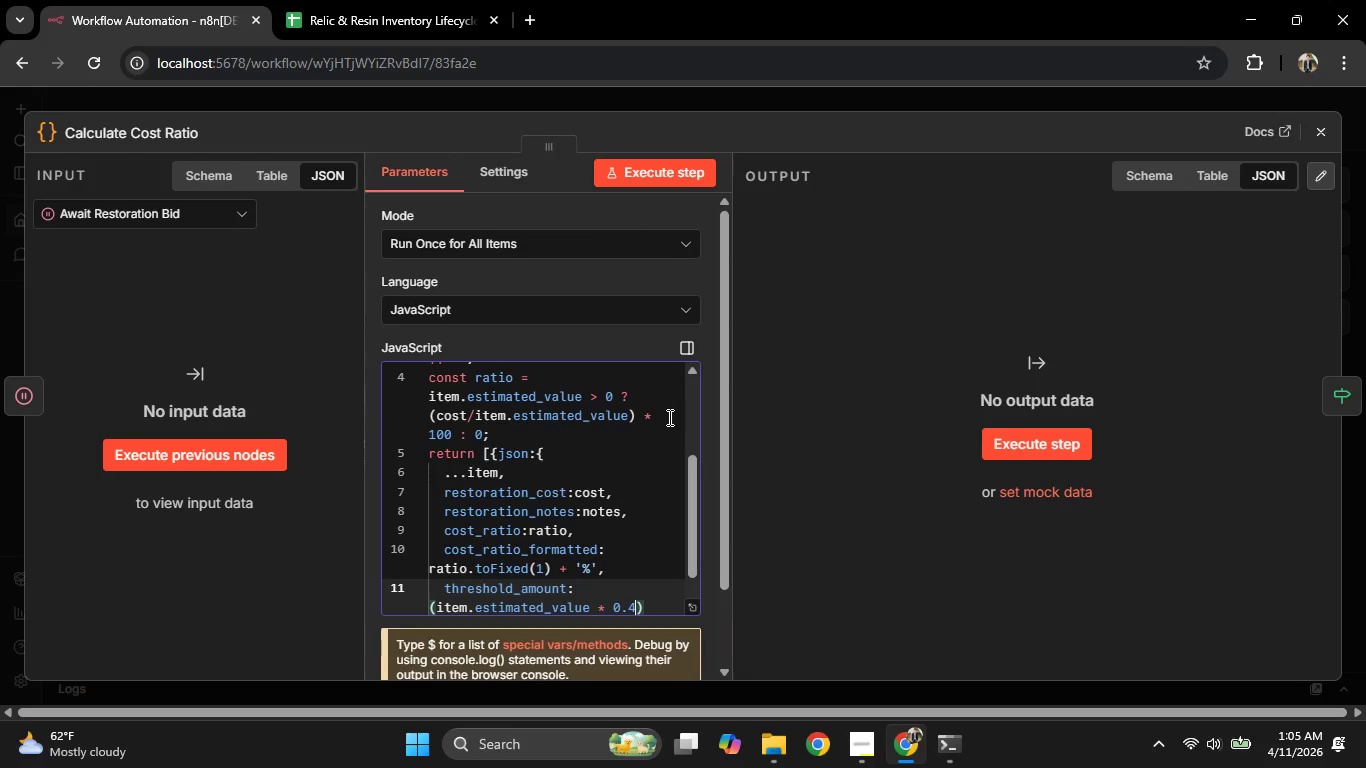 
key(ArrowRight)
 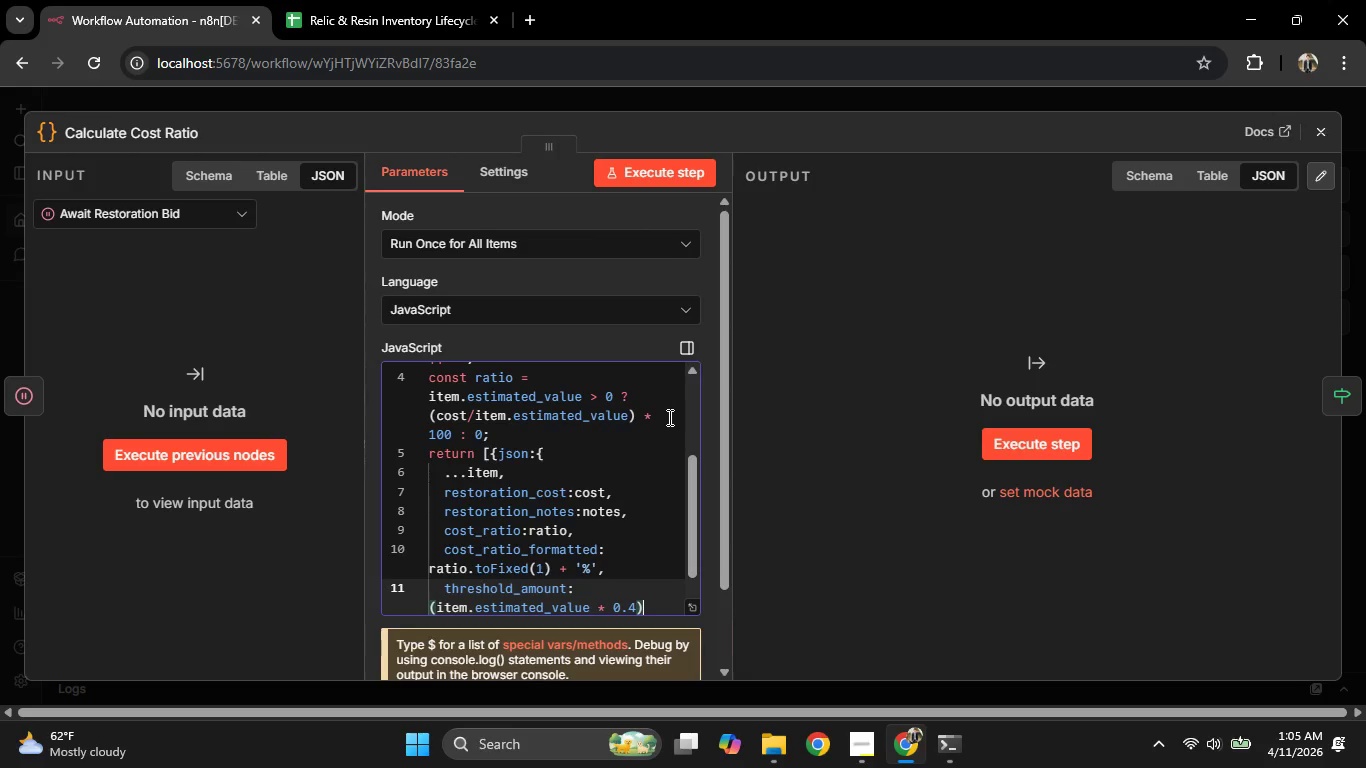 
key(Period)
 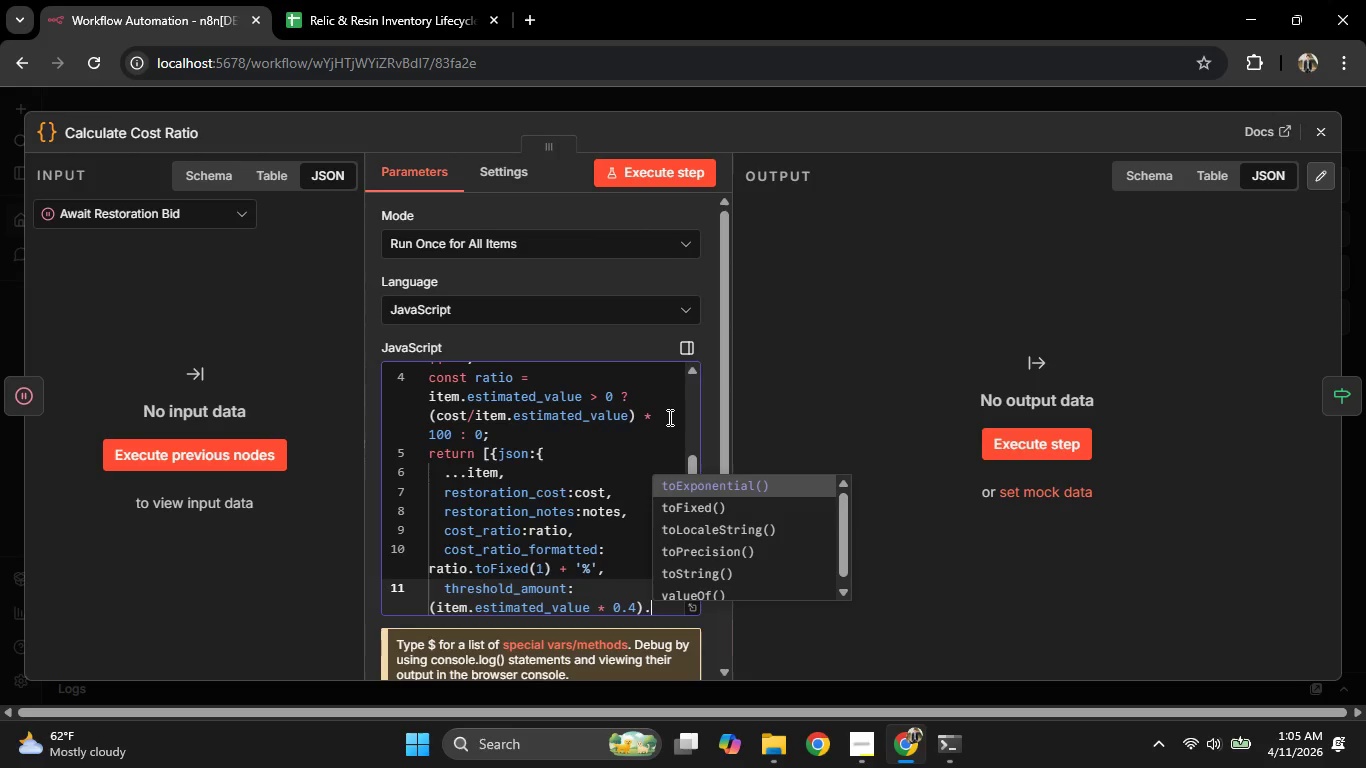 
key(T)
 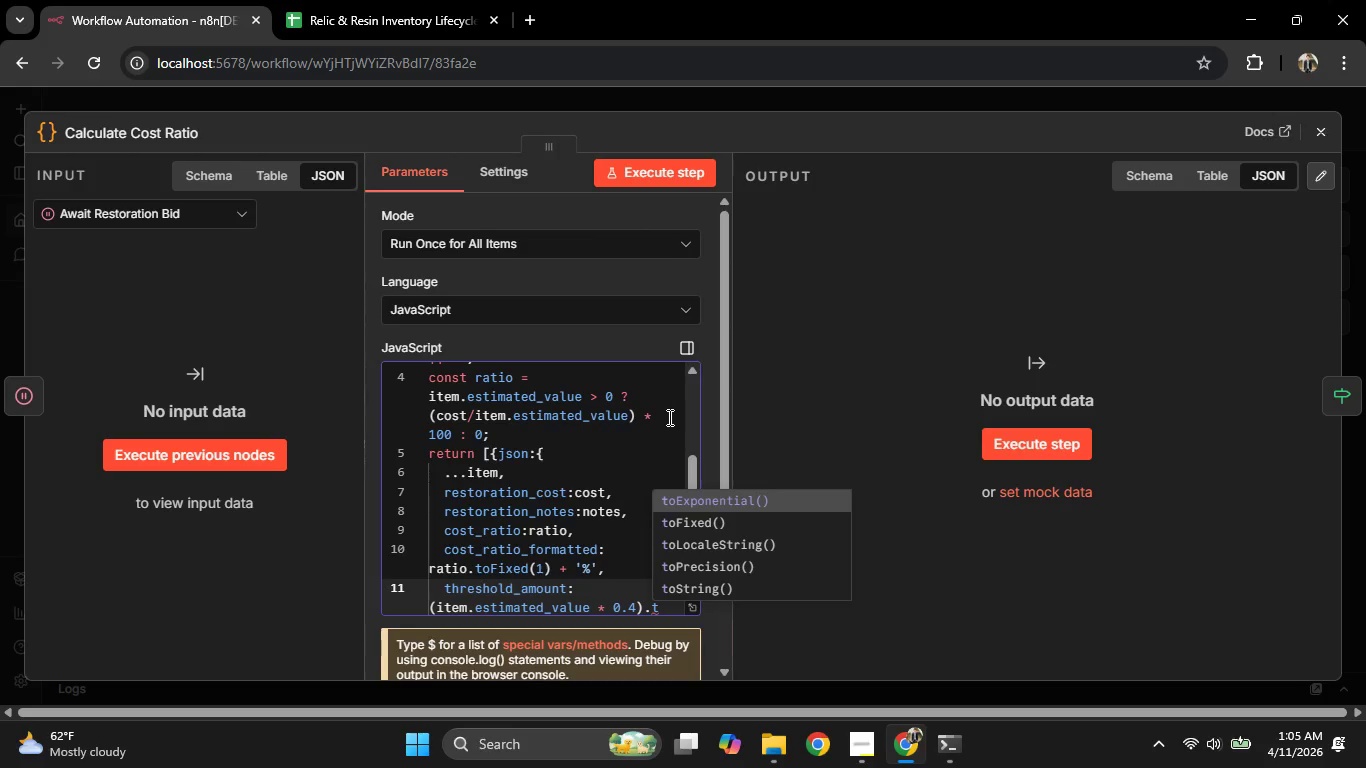 
key(ArrowDown)
 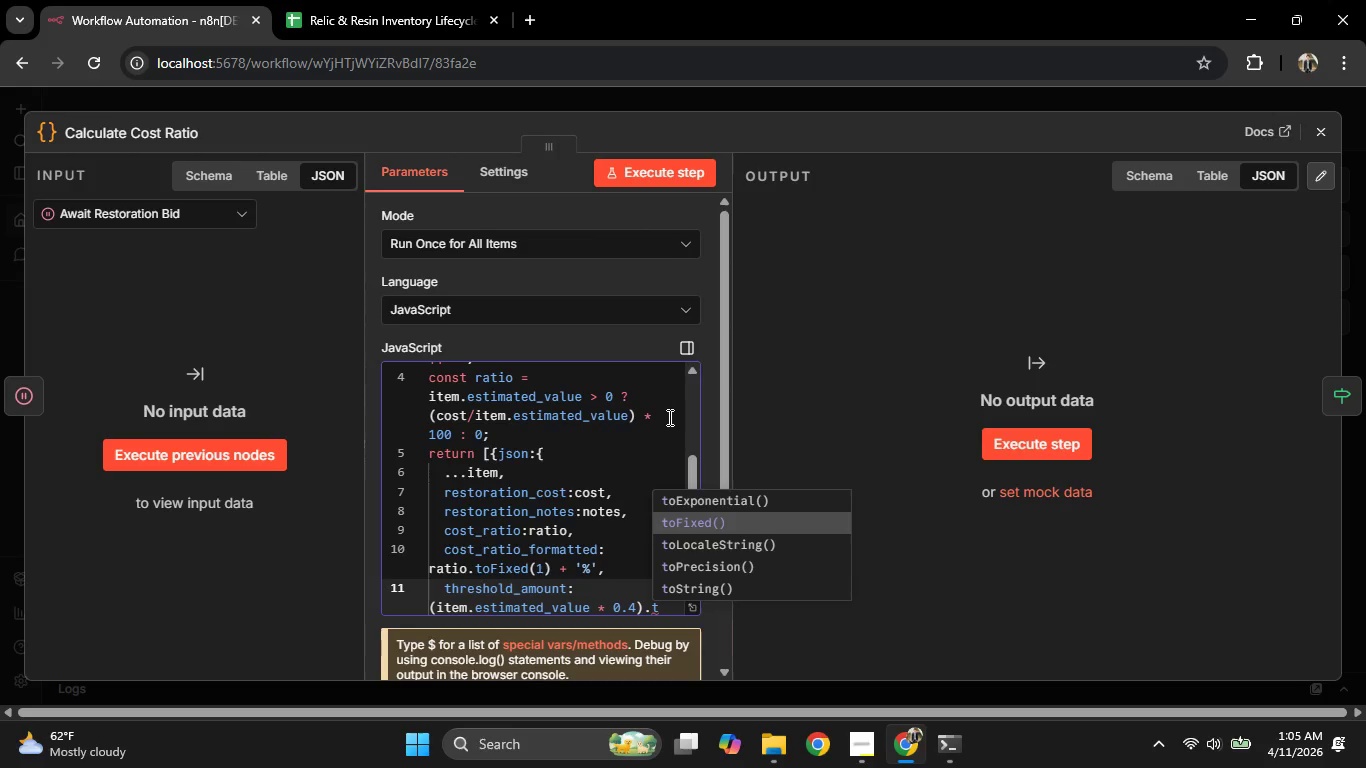 
key(Enter)
 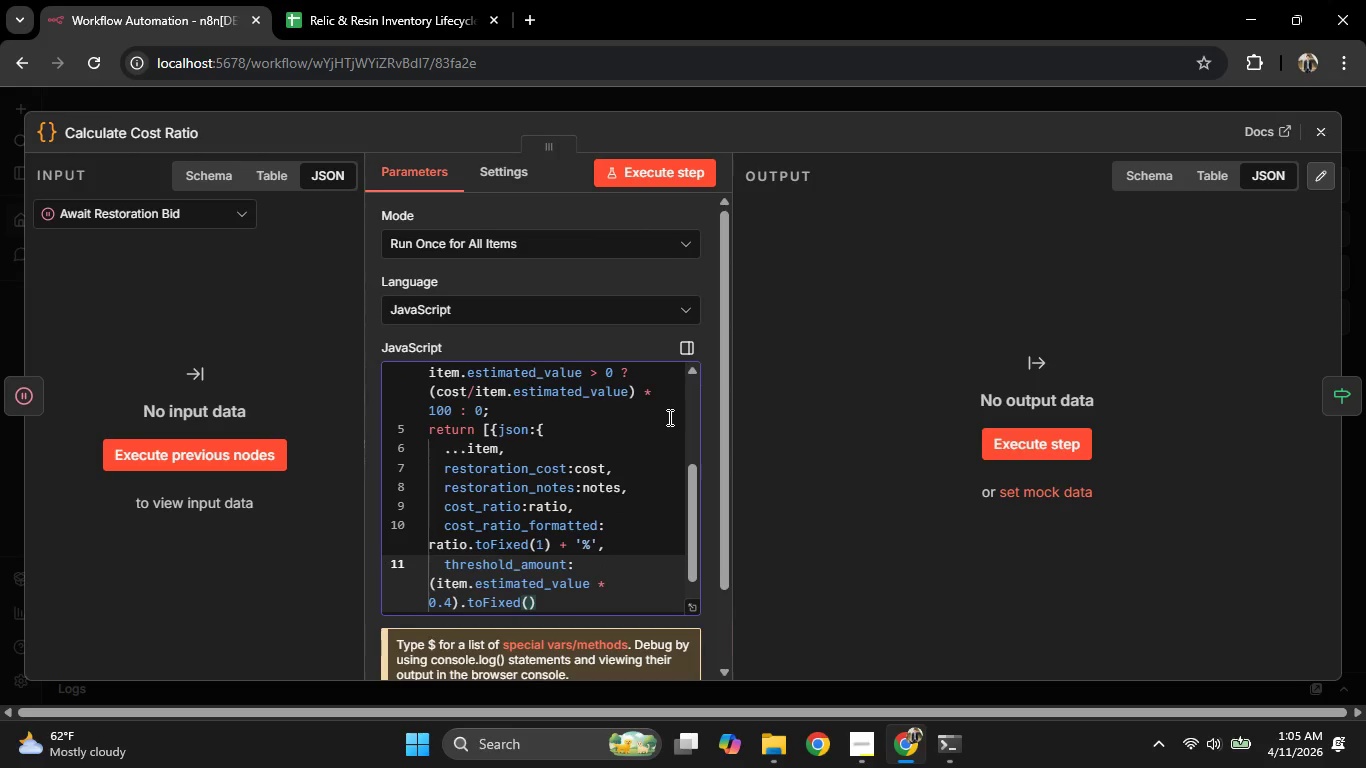 
key(2)
 